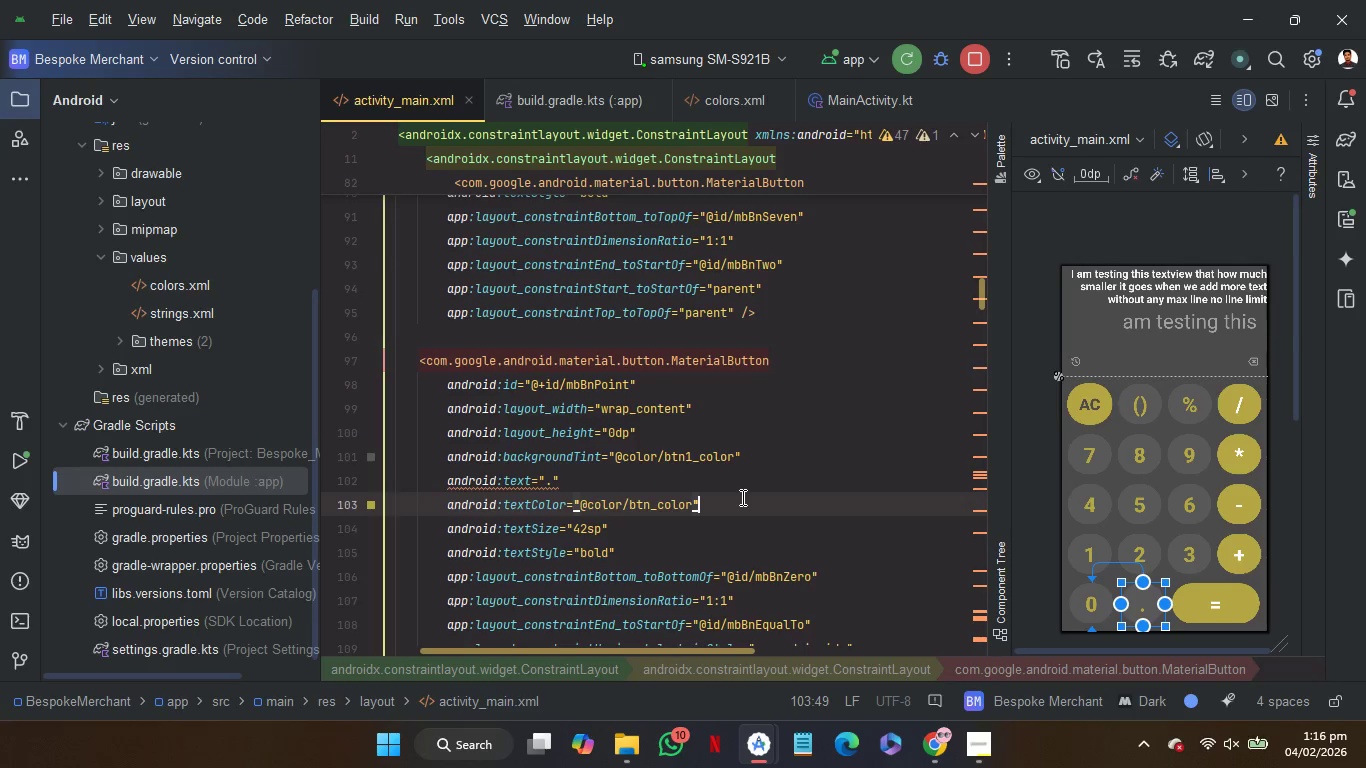 
key(Control+V)
 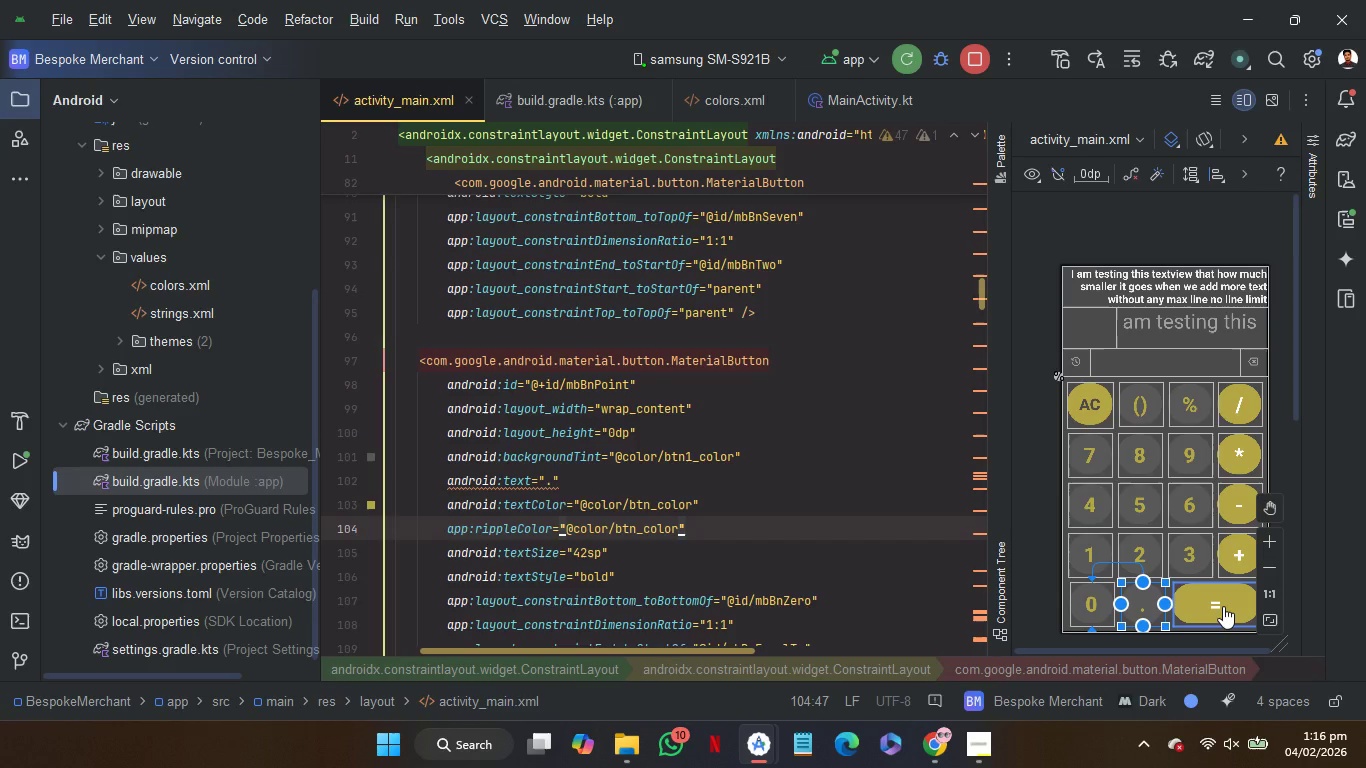 
left_click([1223, 606])
 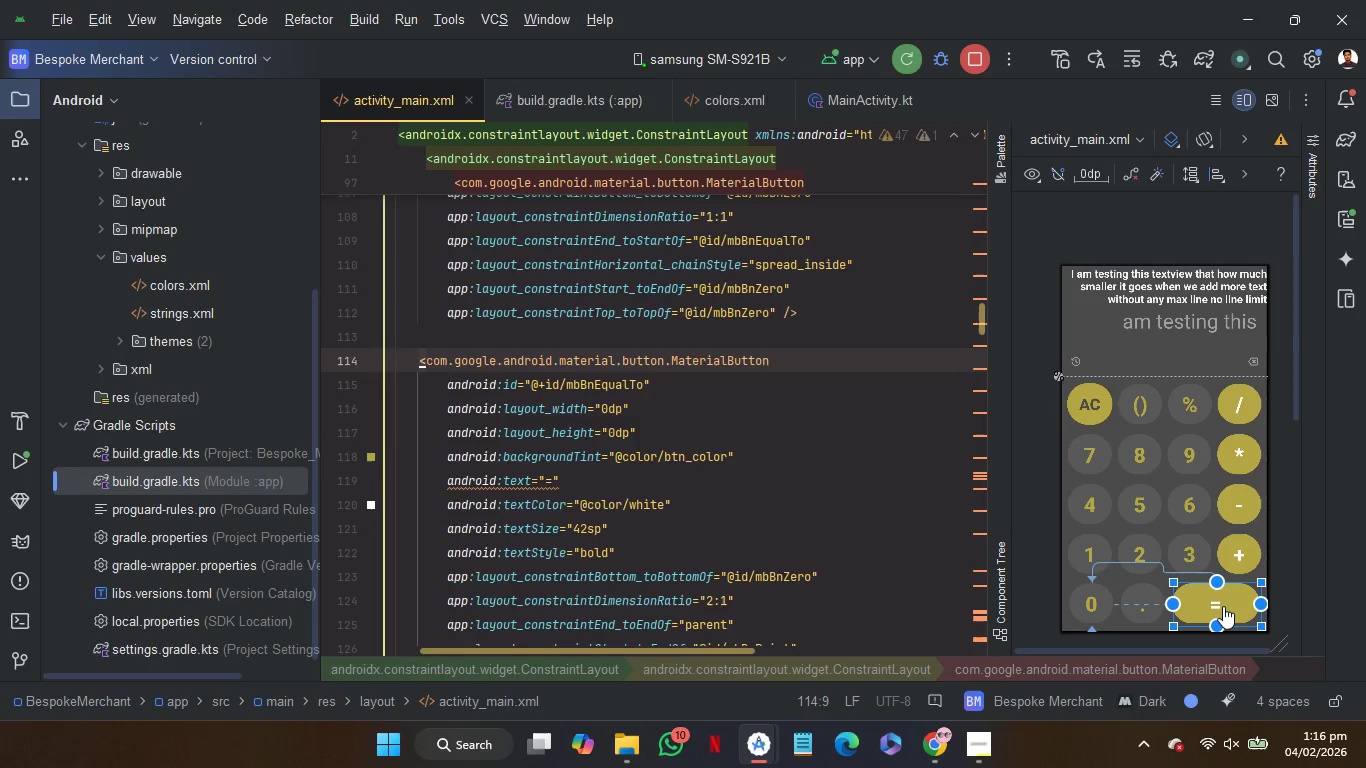 
left_click([689, 502])
 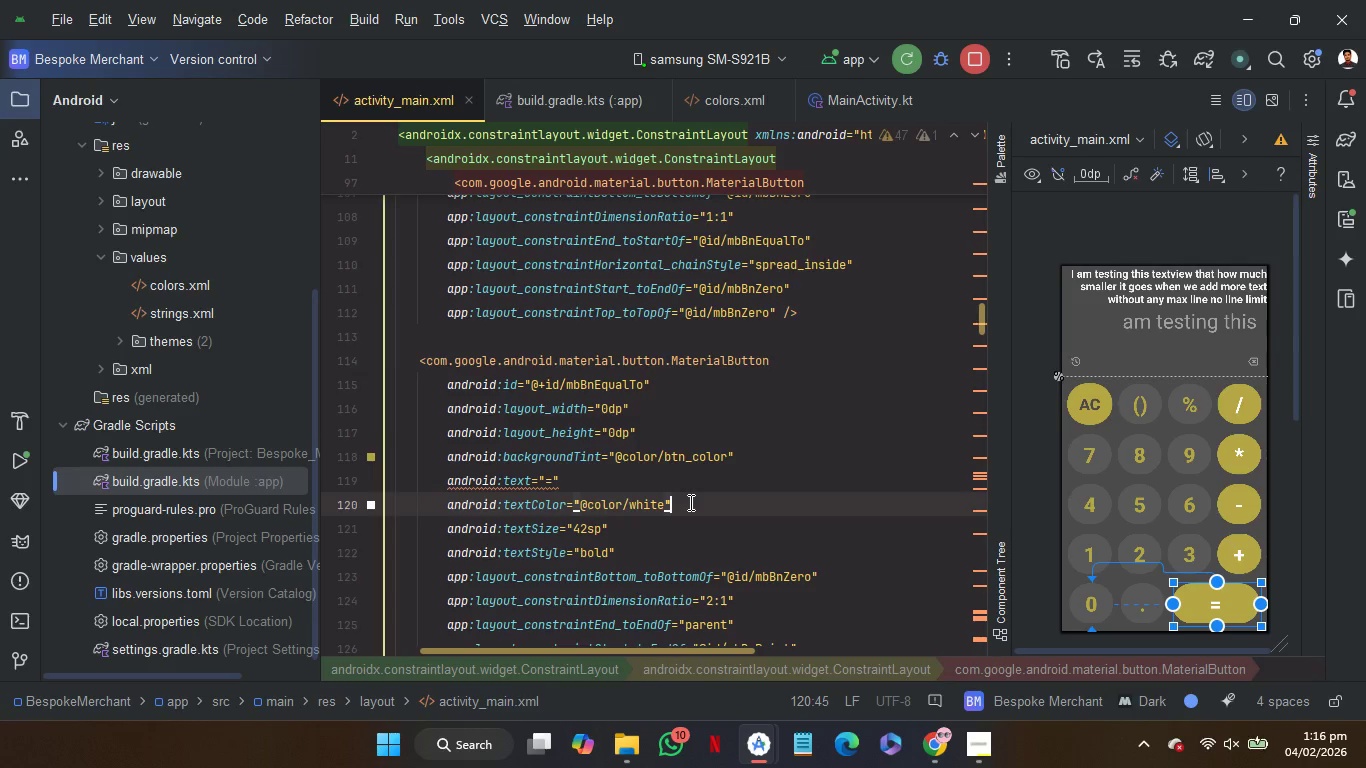 
key(Control+V)
 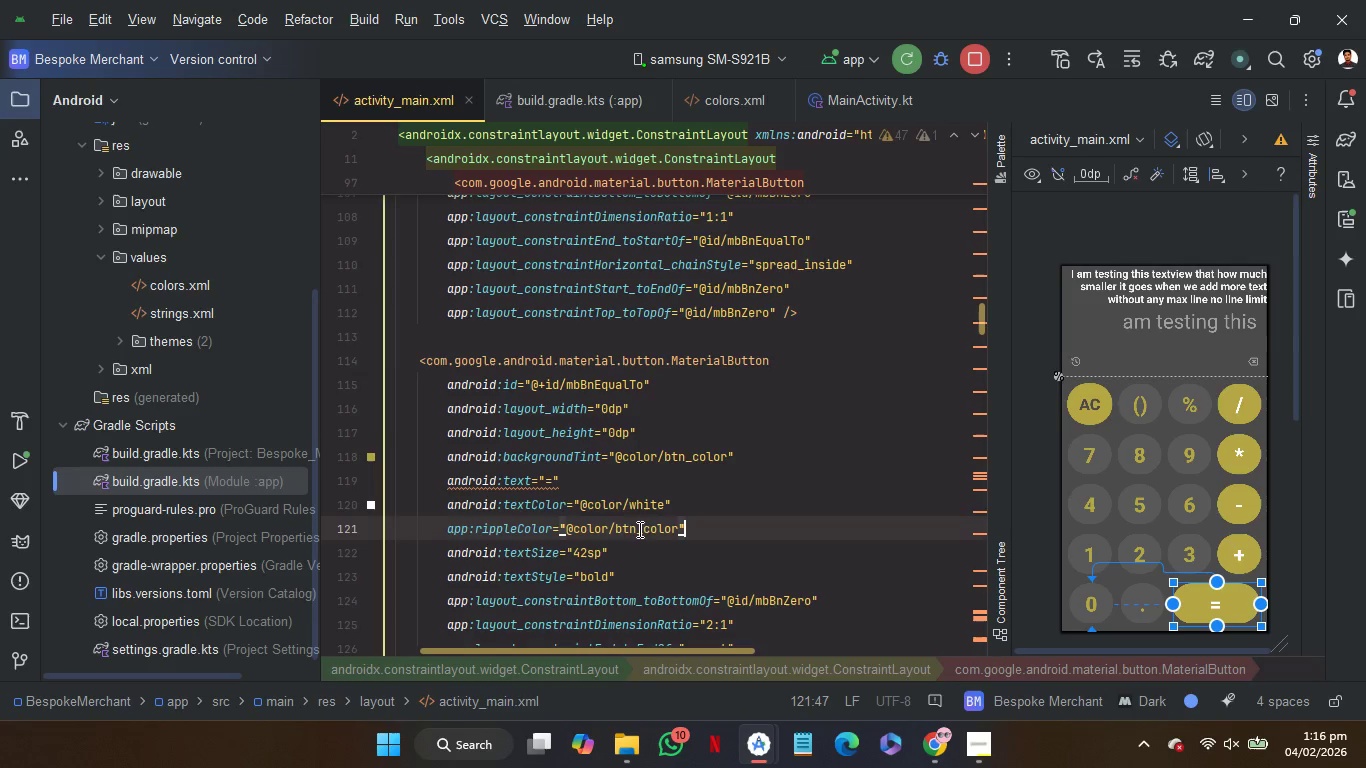 
left_click([636, 529])
 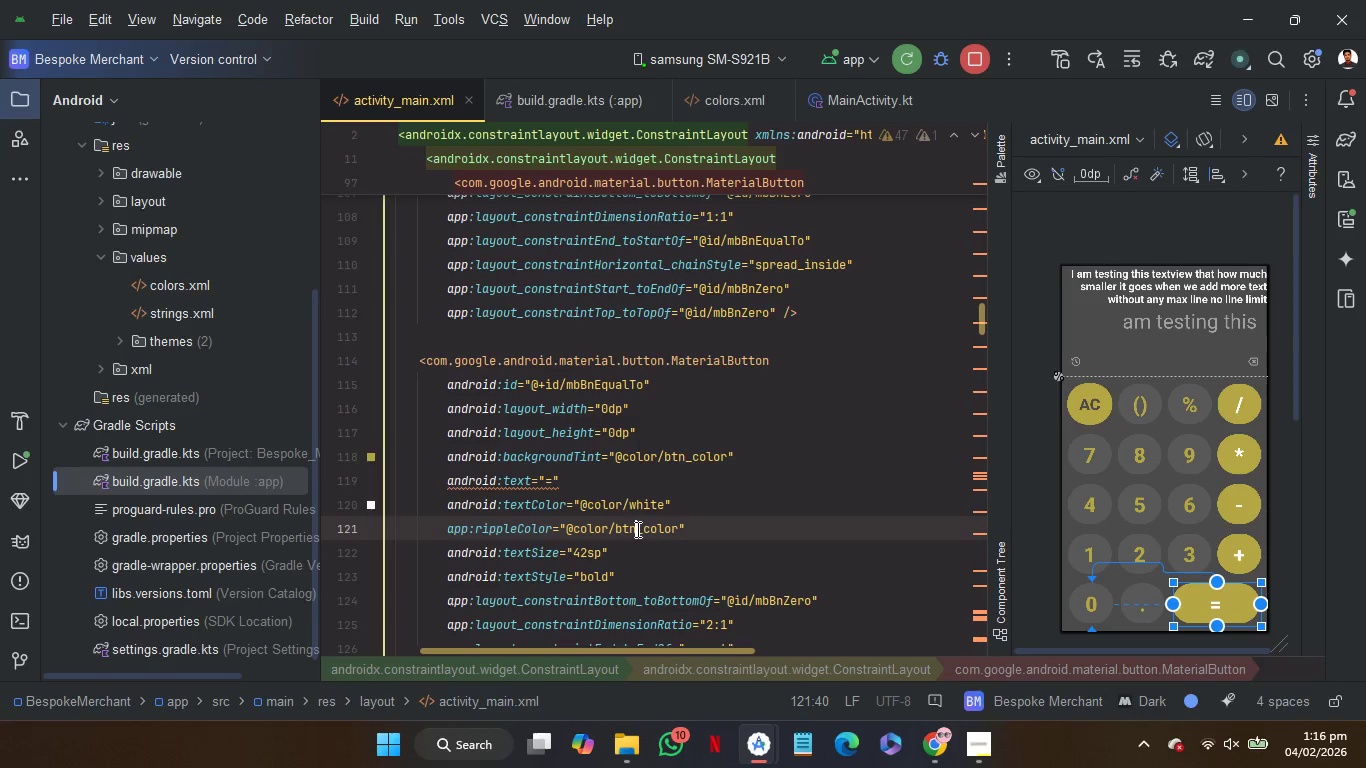 
key(1)
 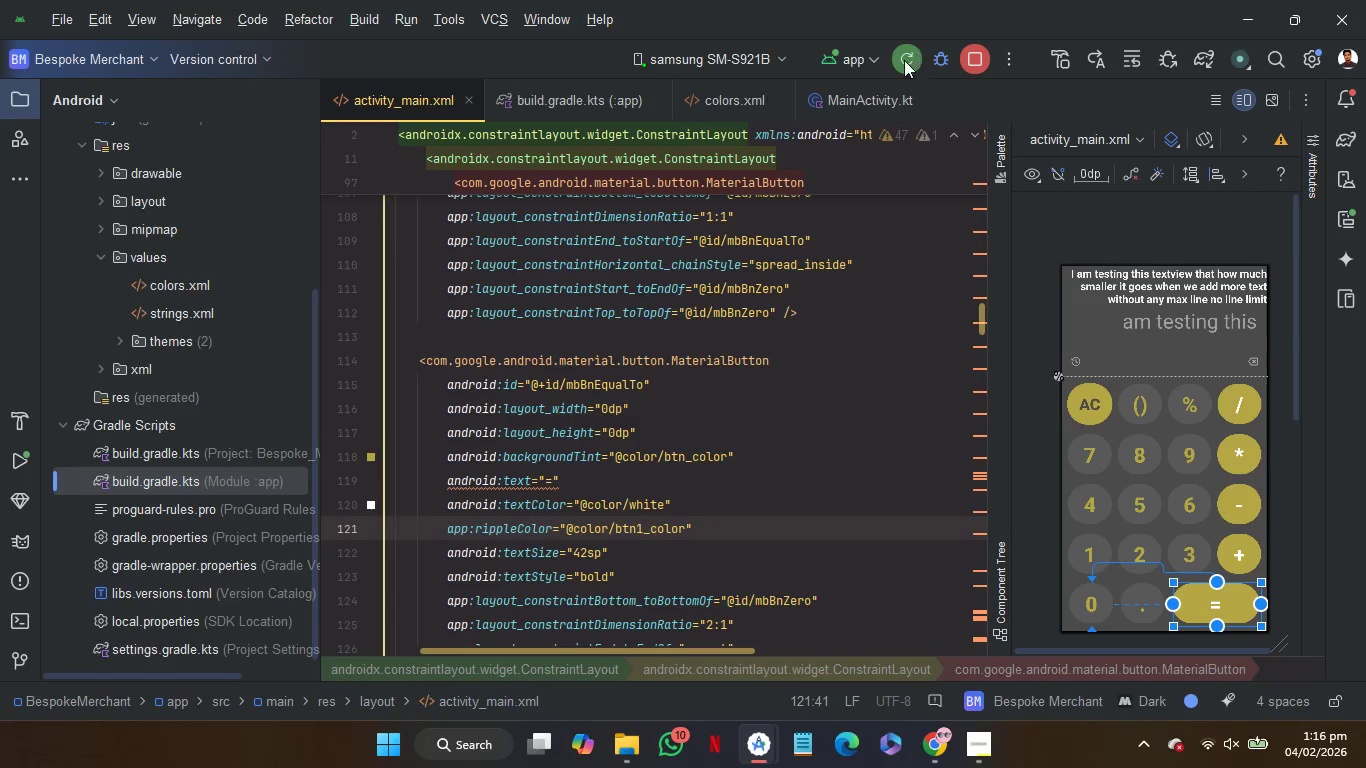 
left_click([898, 61])
 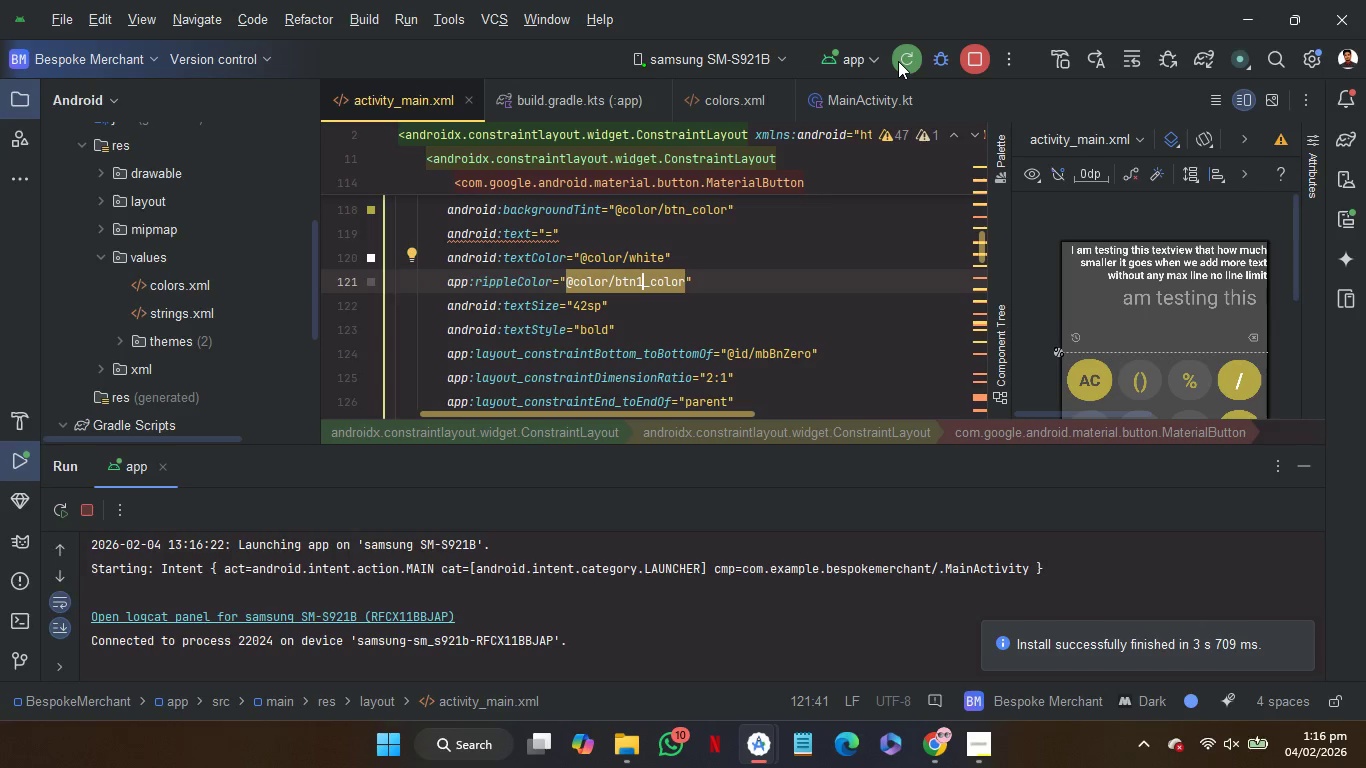 
wait(47.12)
 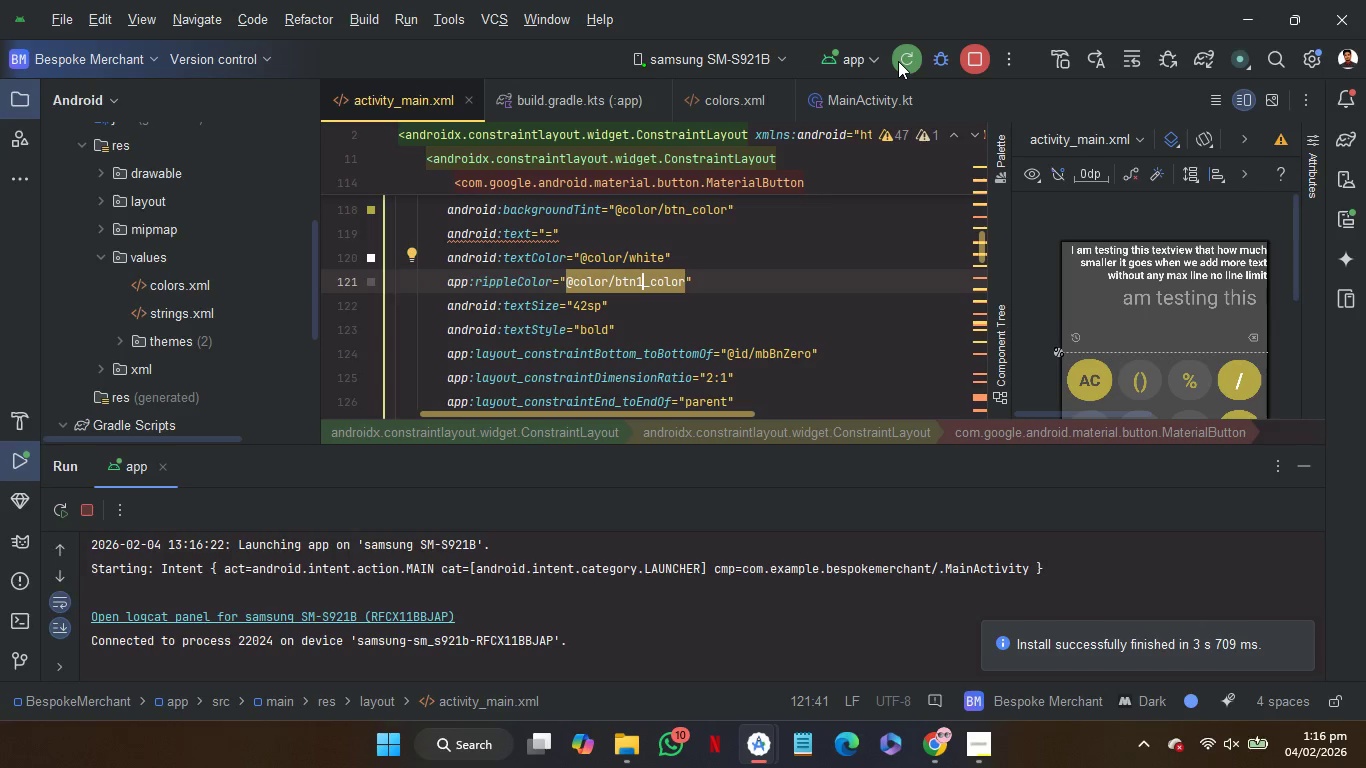 
left_click([1298, 465])
 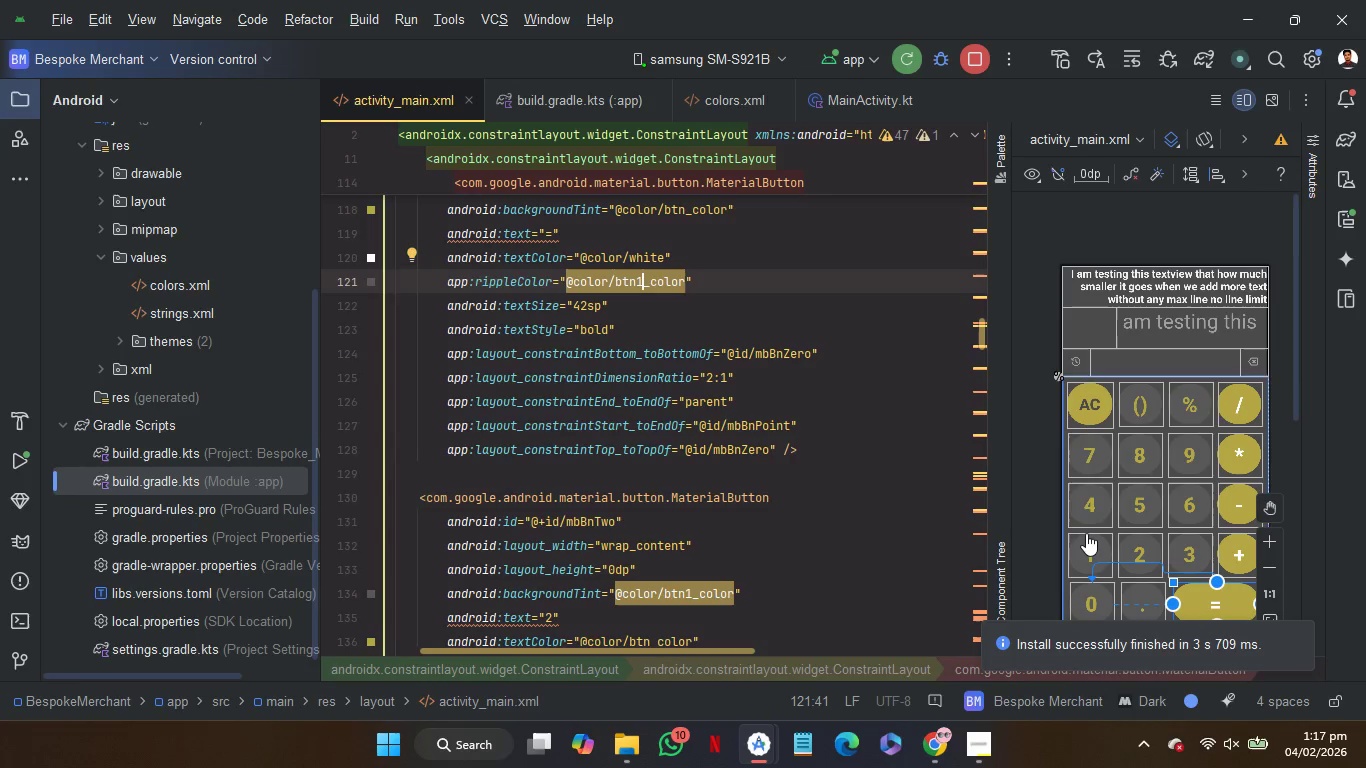 
left_click([1083, 540])
 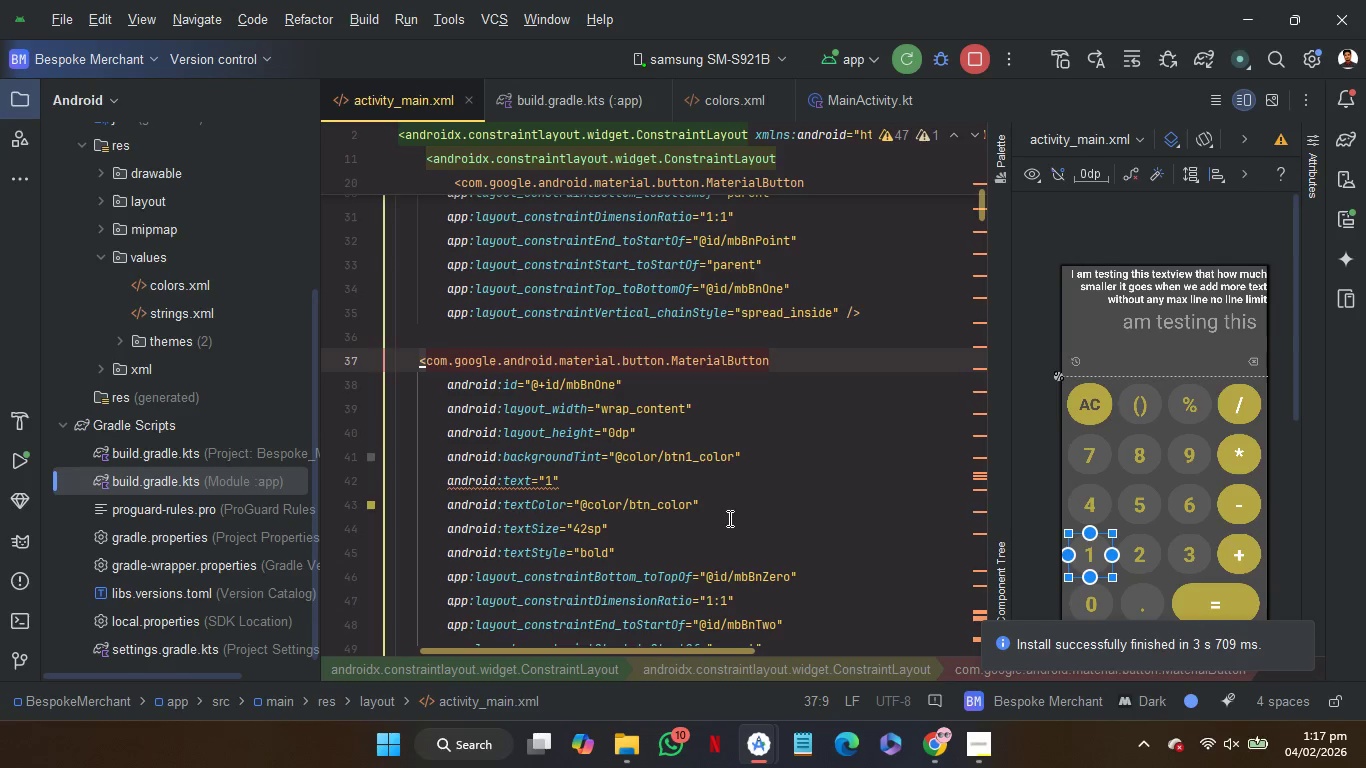 
left_click([732, 510])
 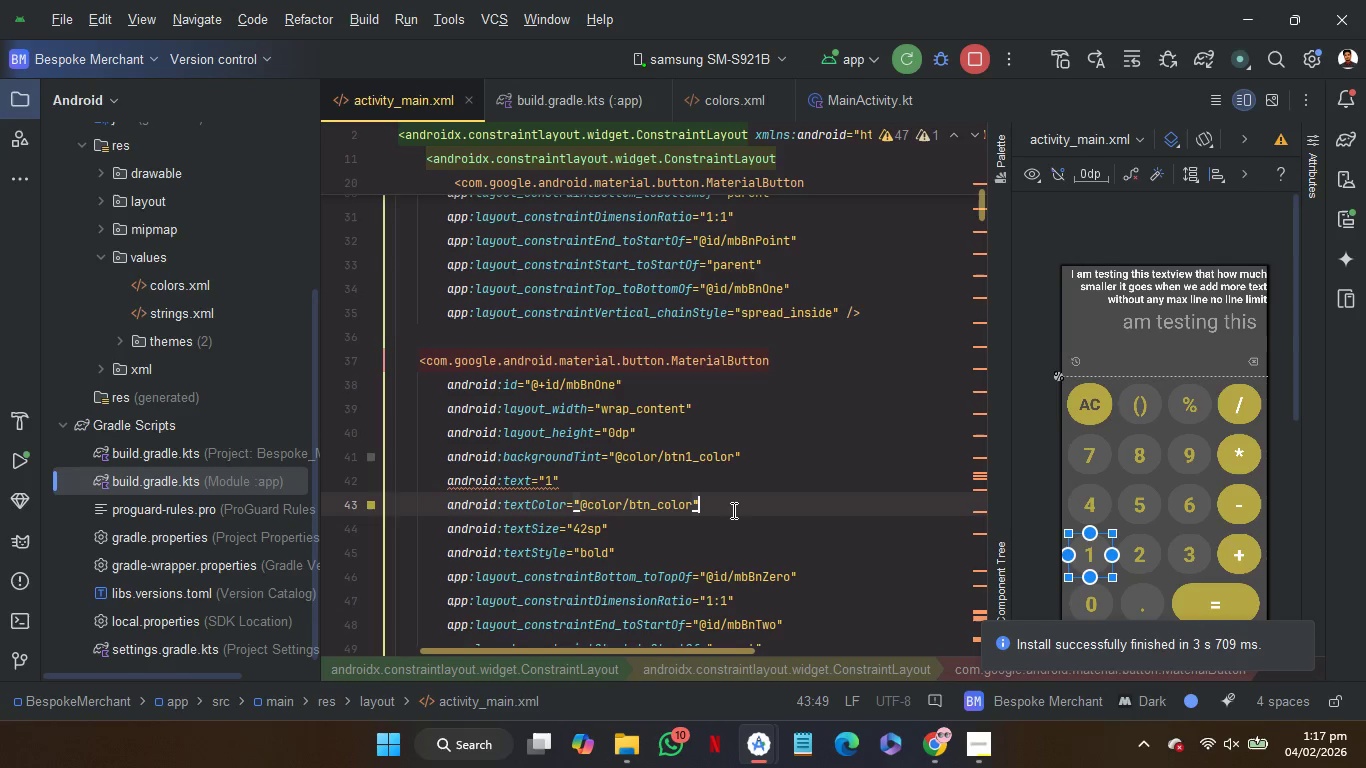 
key(Control+V)
 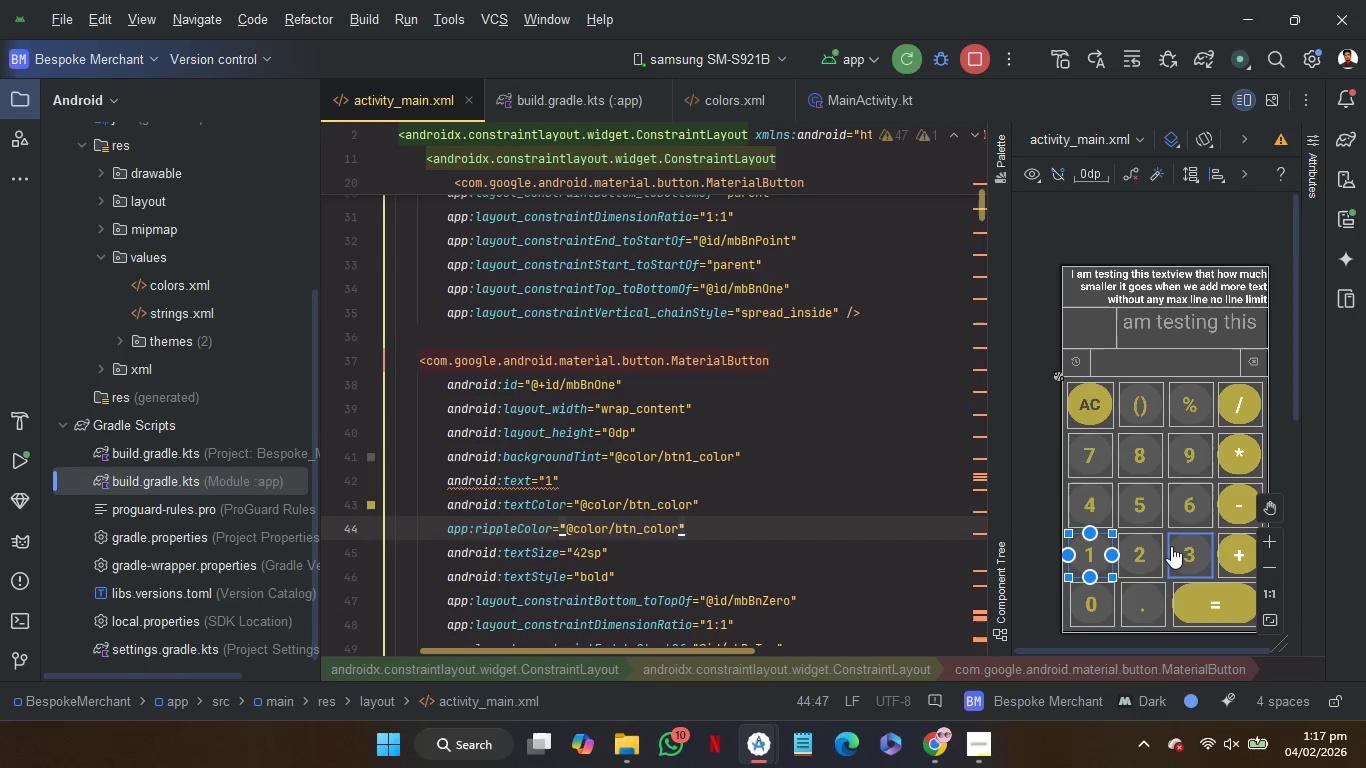 
left_click([1140, 557])
 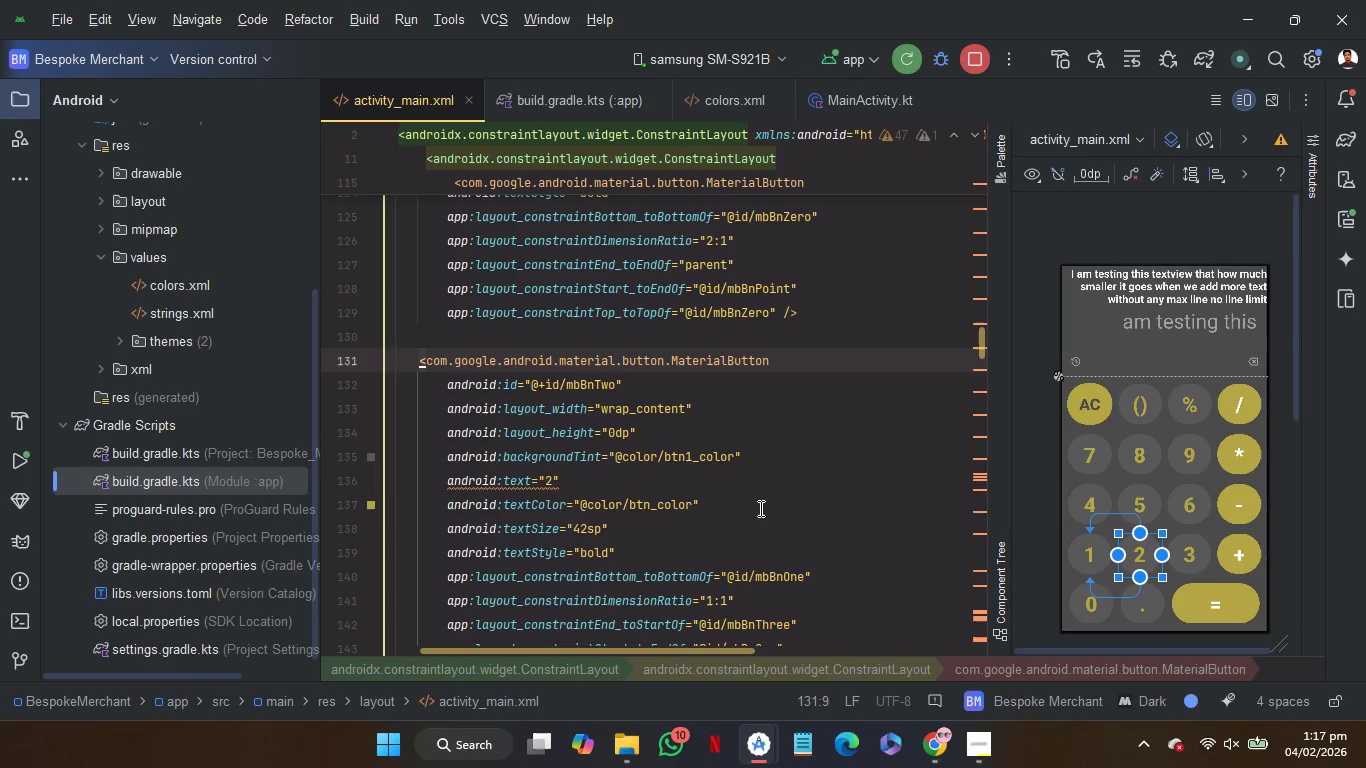 
left_click([750, 504])
 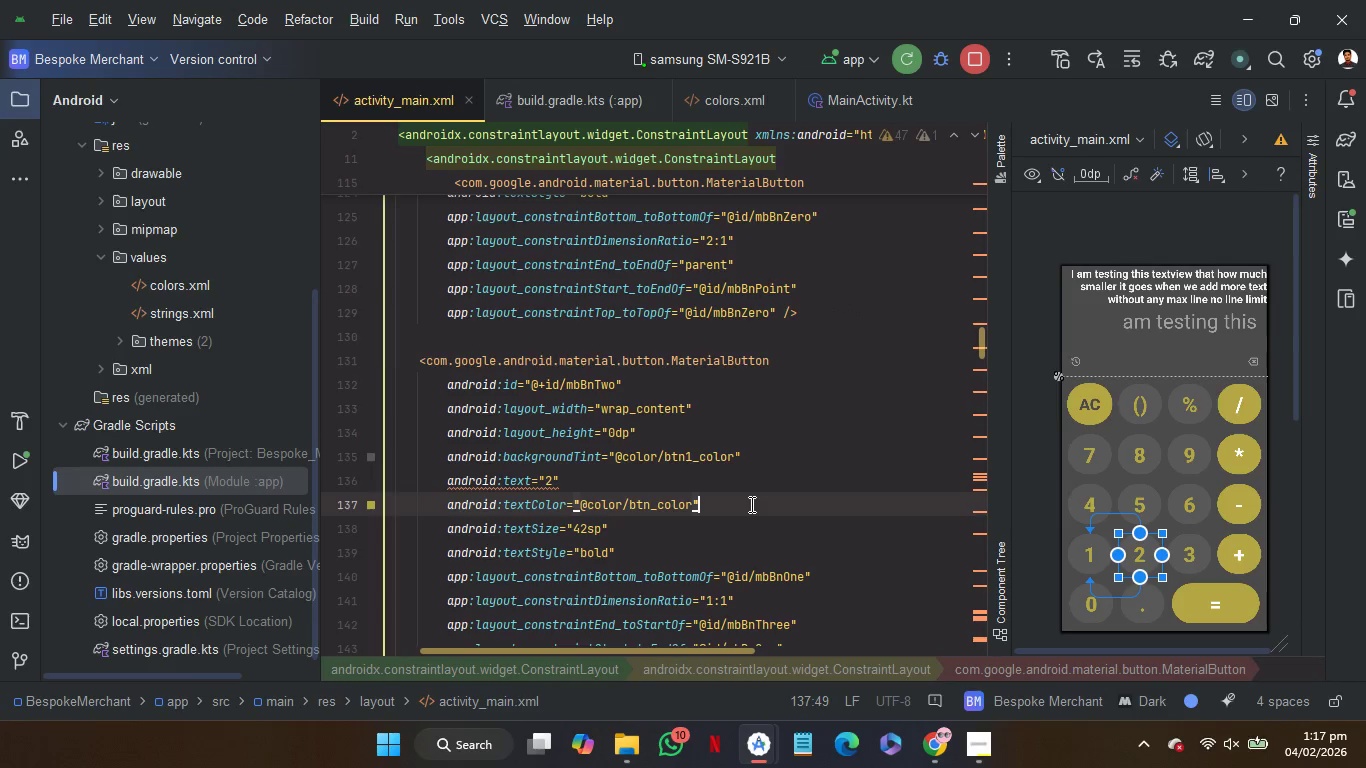 
key(Control+V)
 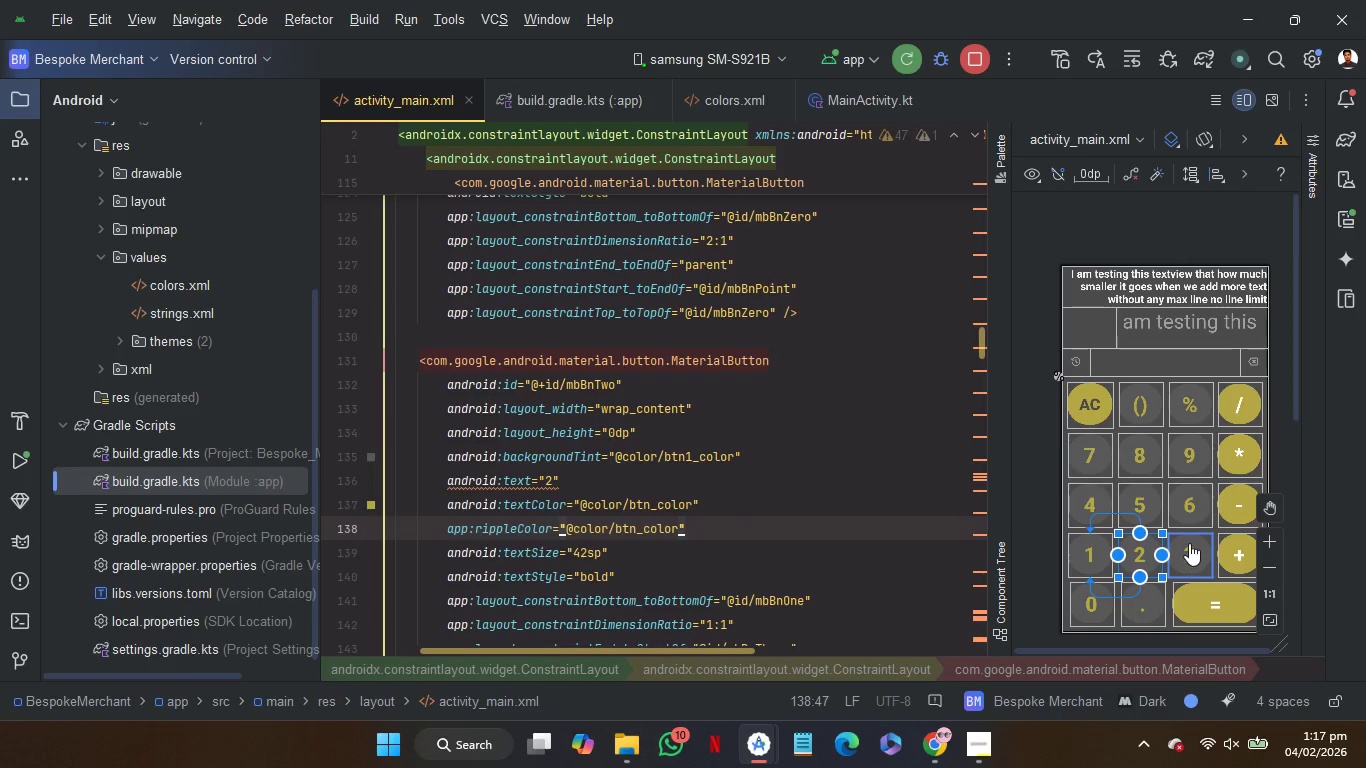 
left_click([1189, 543])
 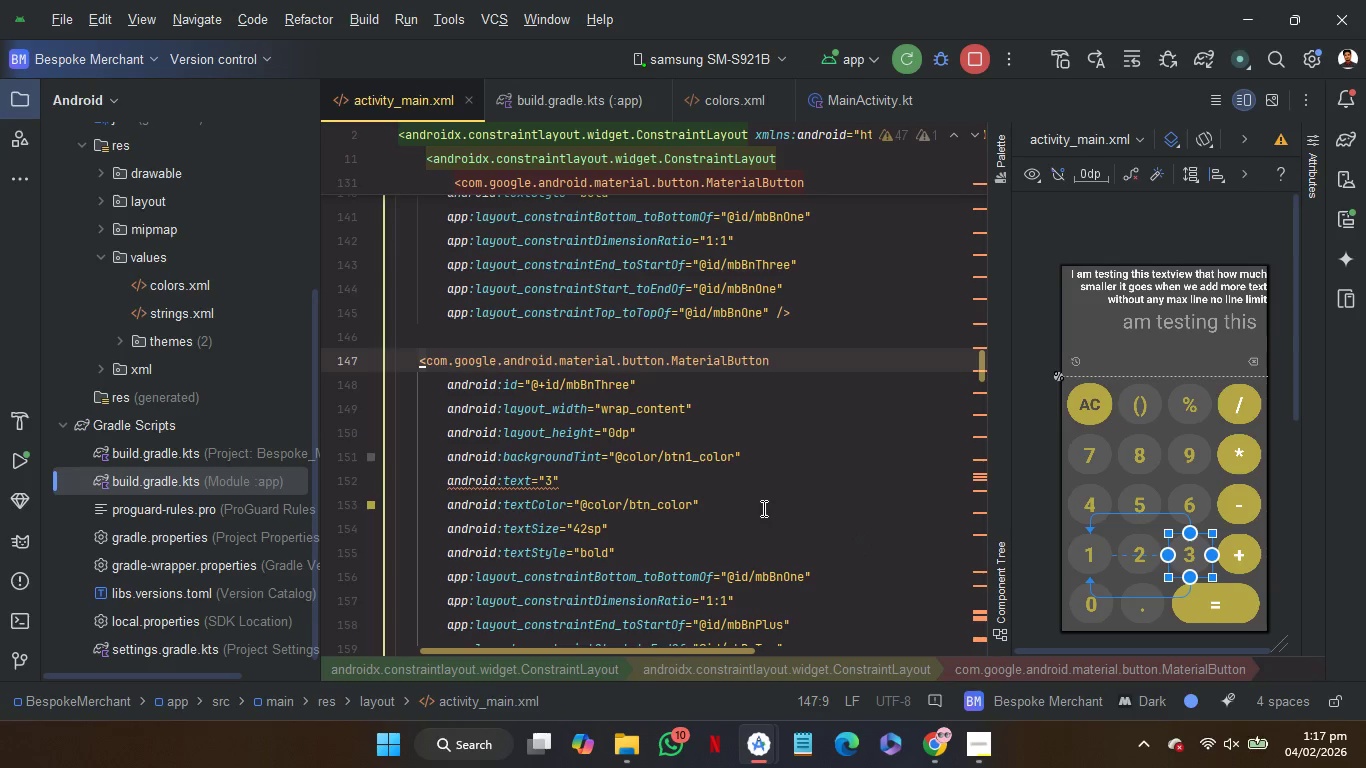 
left_click([762, 508])
 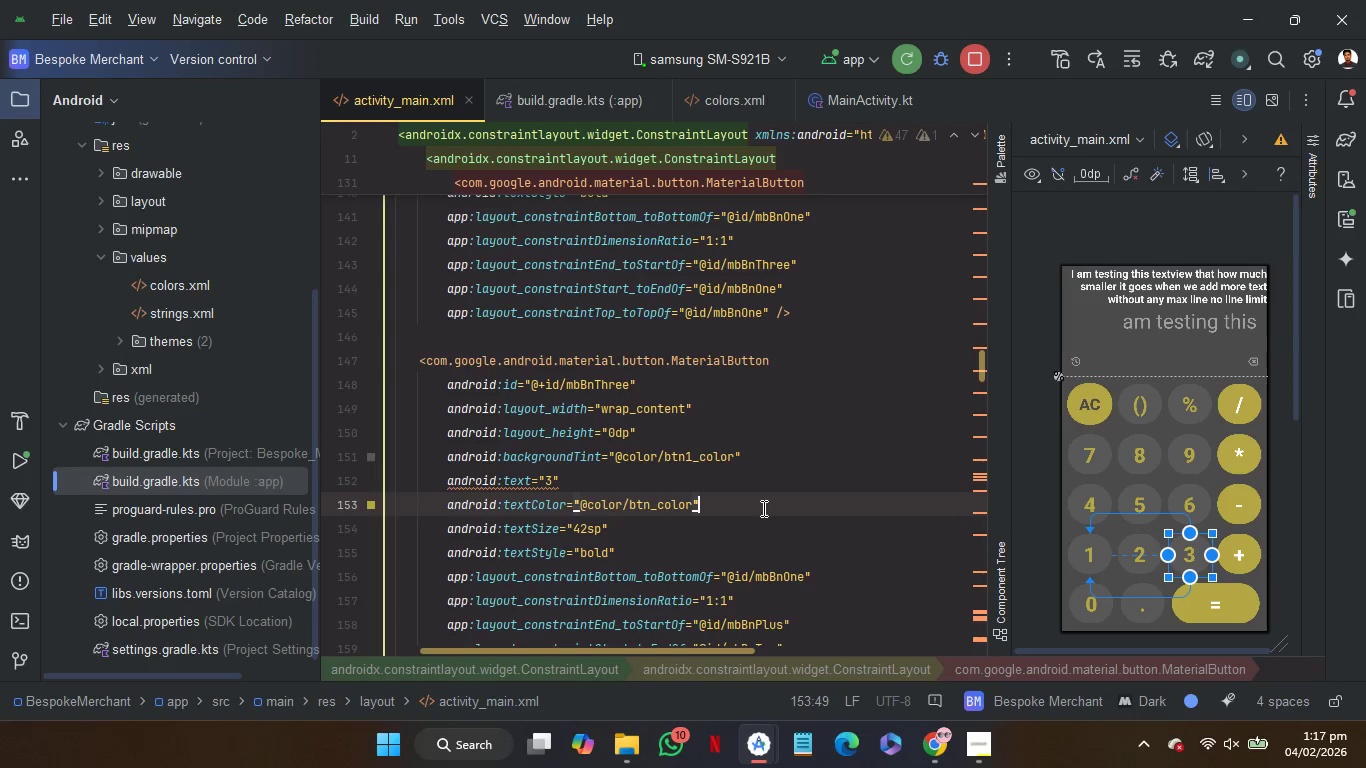 
key(Control+V)
 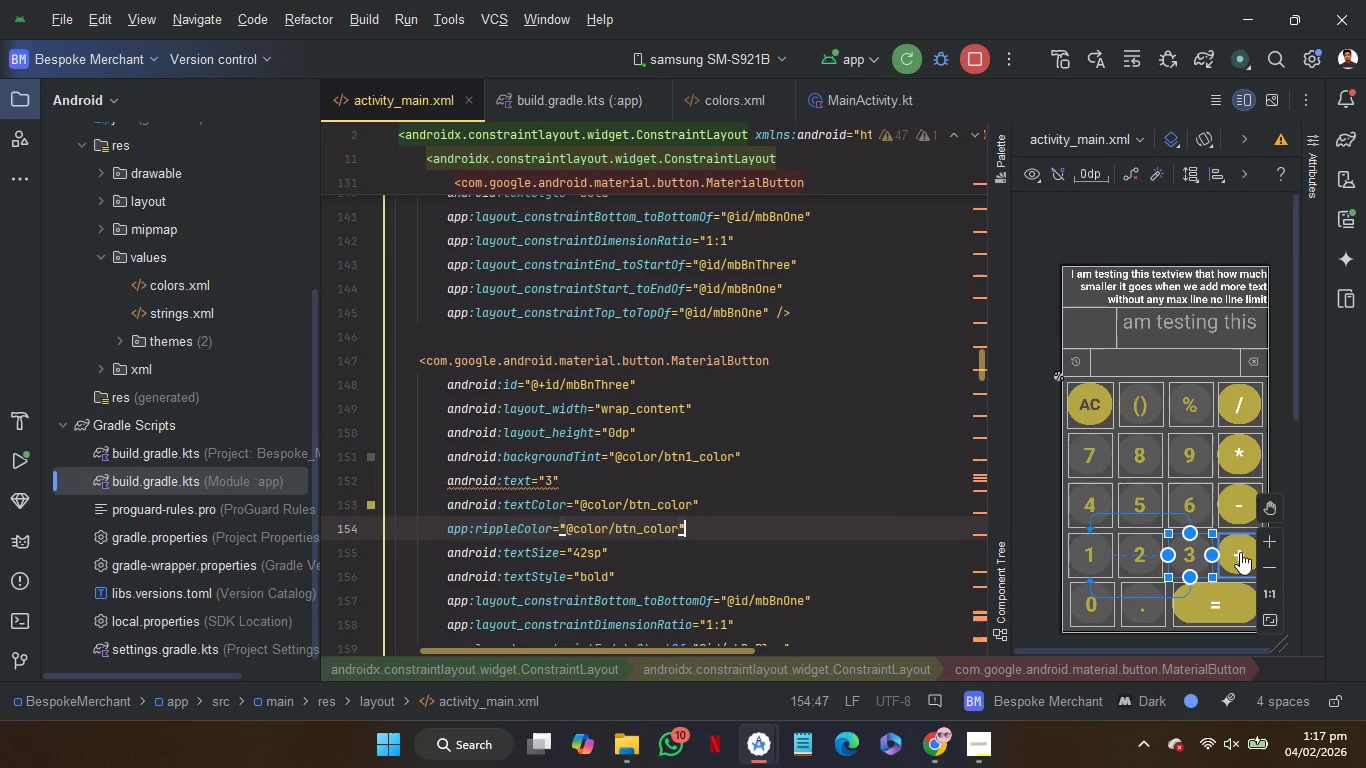 
left_click([1241, 552])
 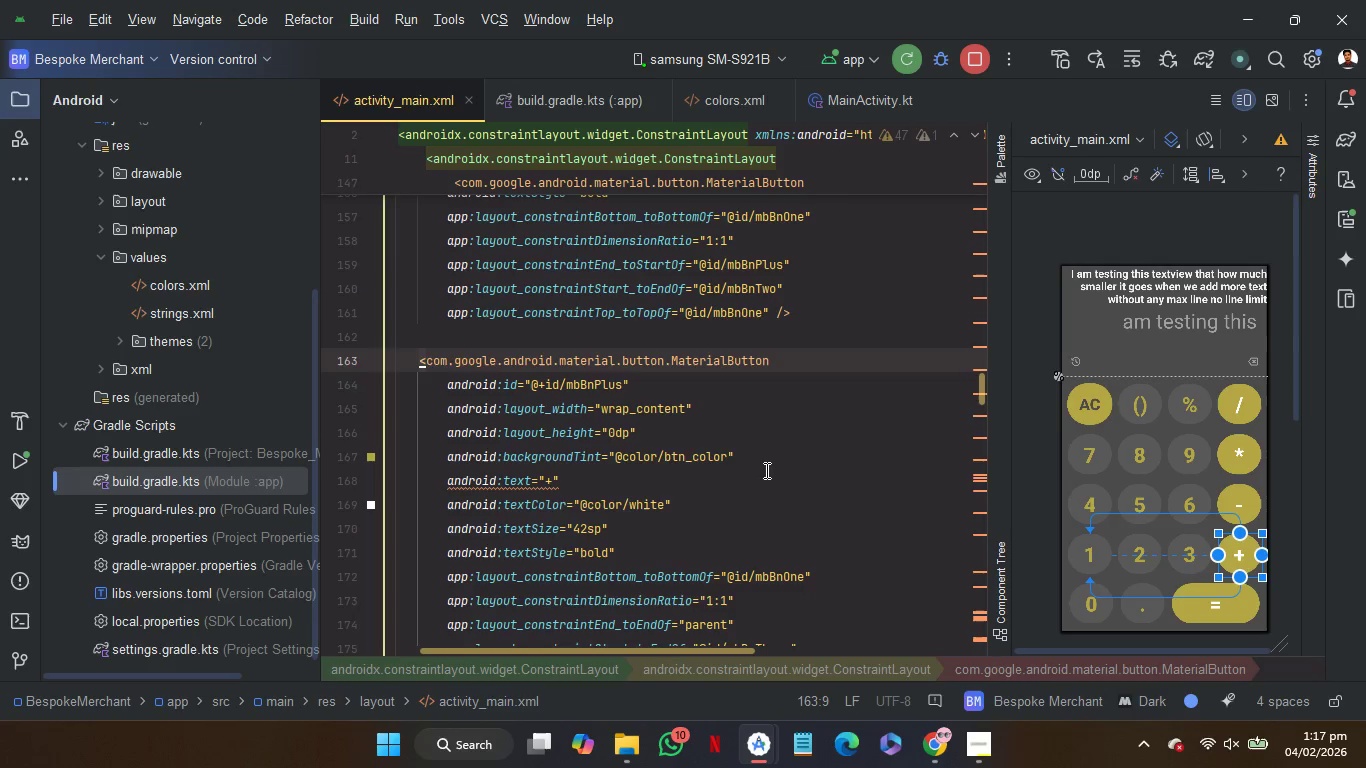 
left_click([760, 457])
 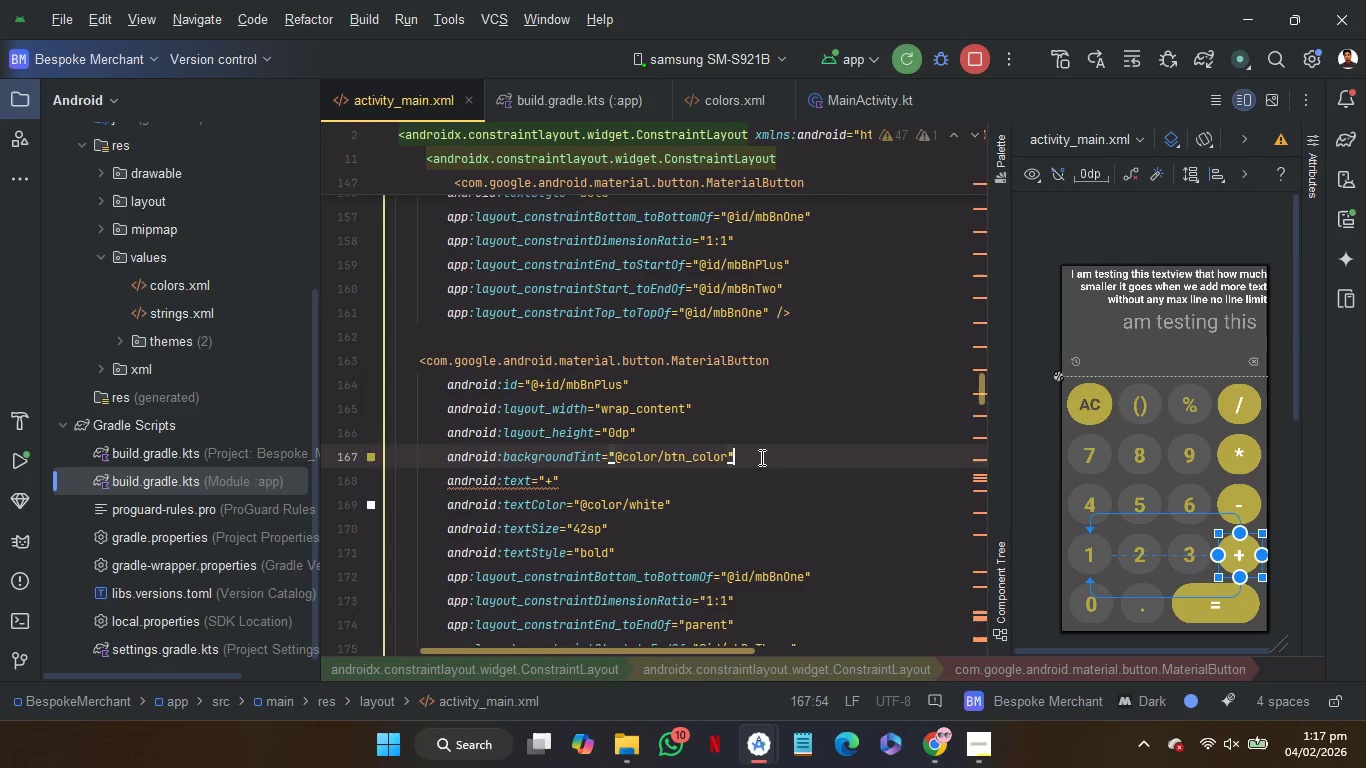 
key(Control+V)
 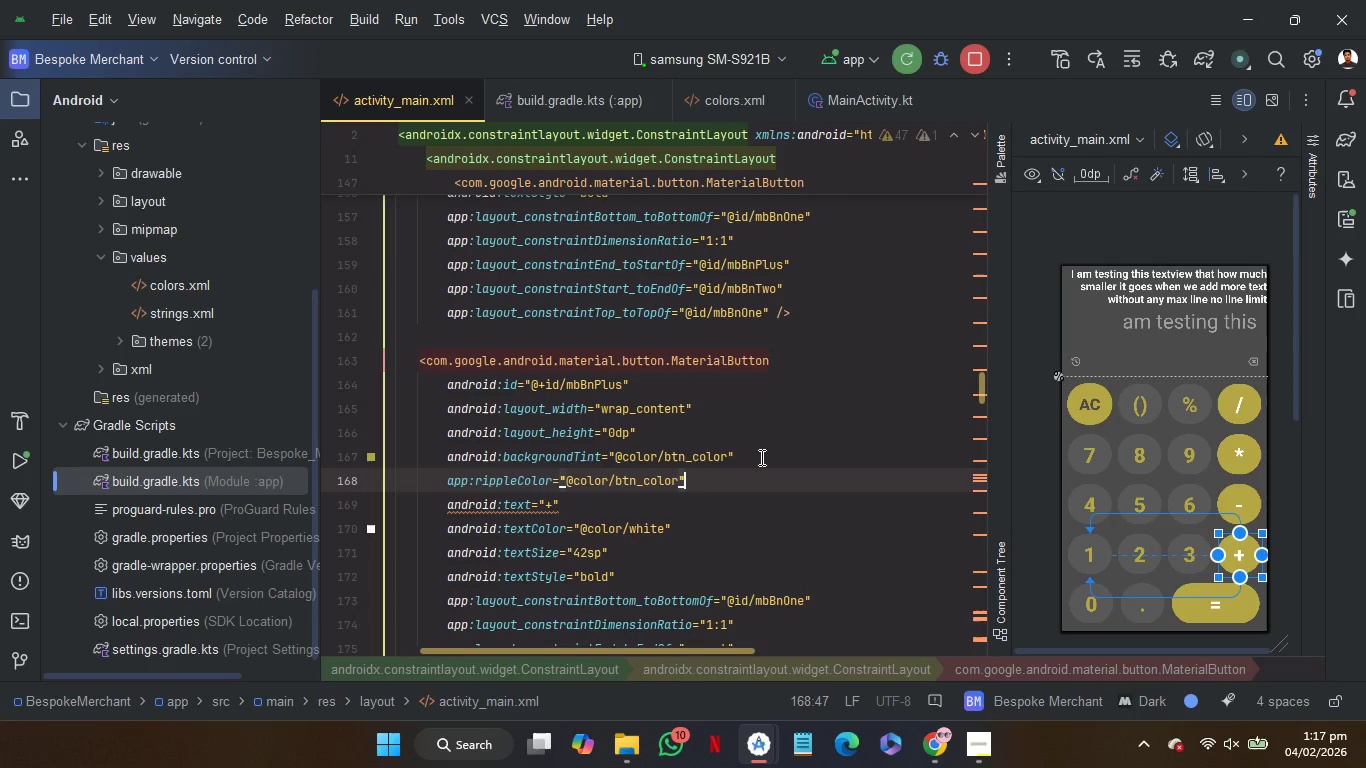 
hold_key(key=ArrowLeft, duration=0.69)
 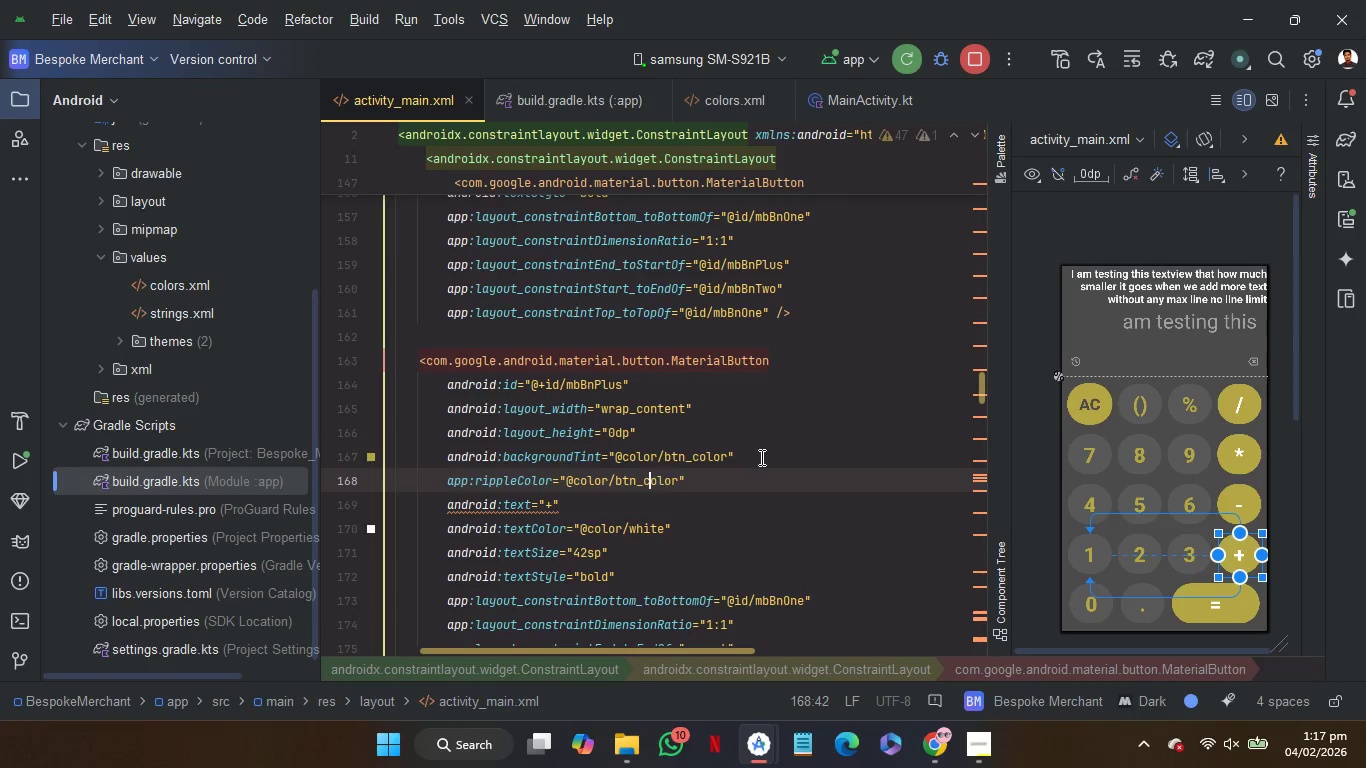 
key(ArrowLeft)
 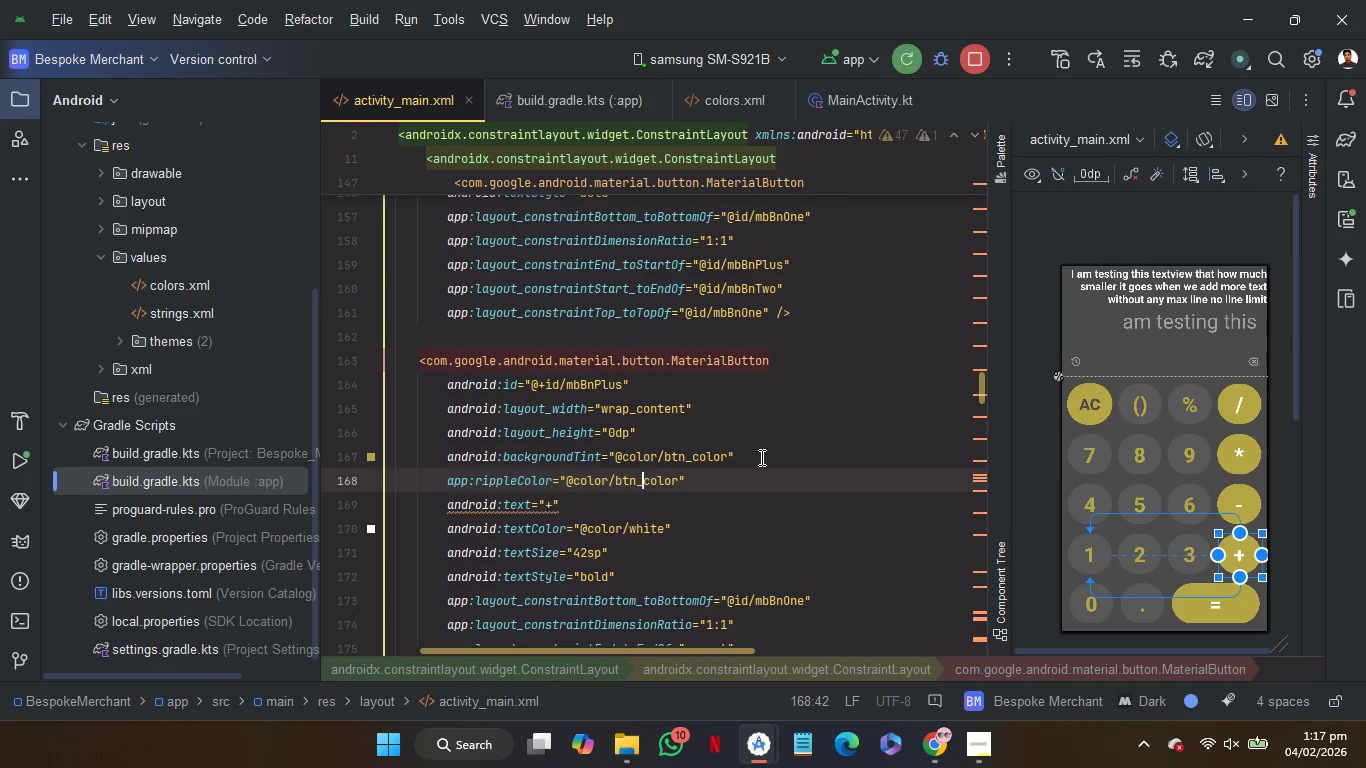 
key(ArrowLeft)
 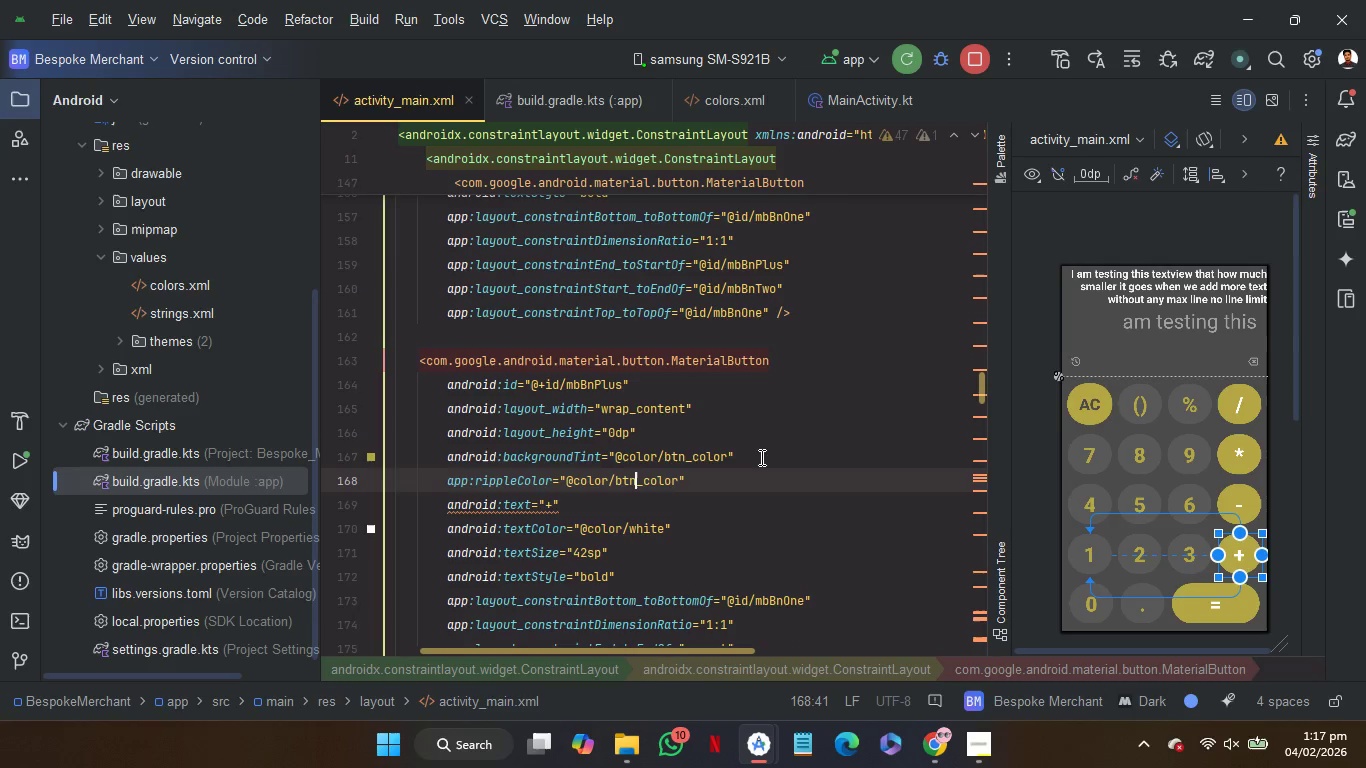 
key(ArrowLeft)
 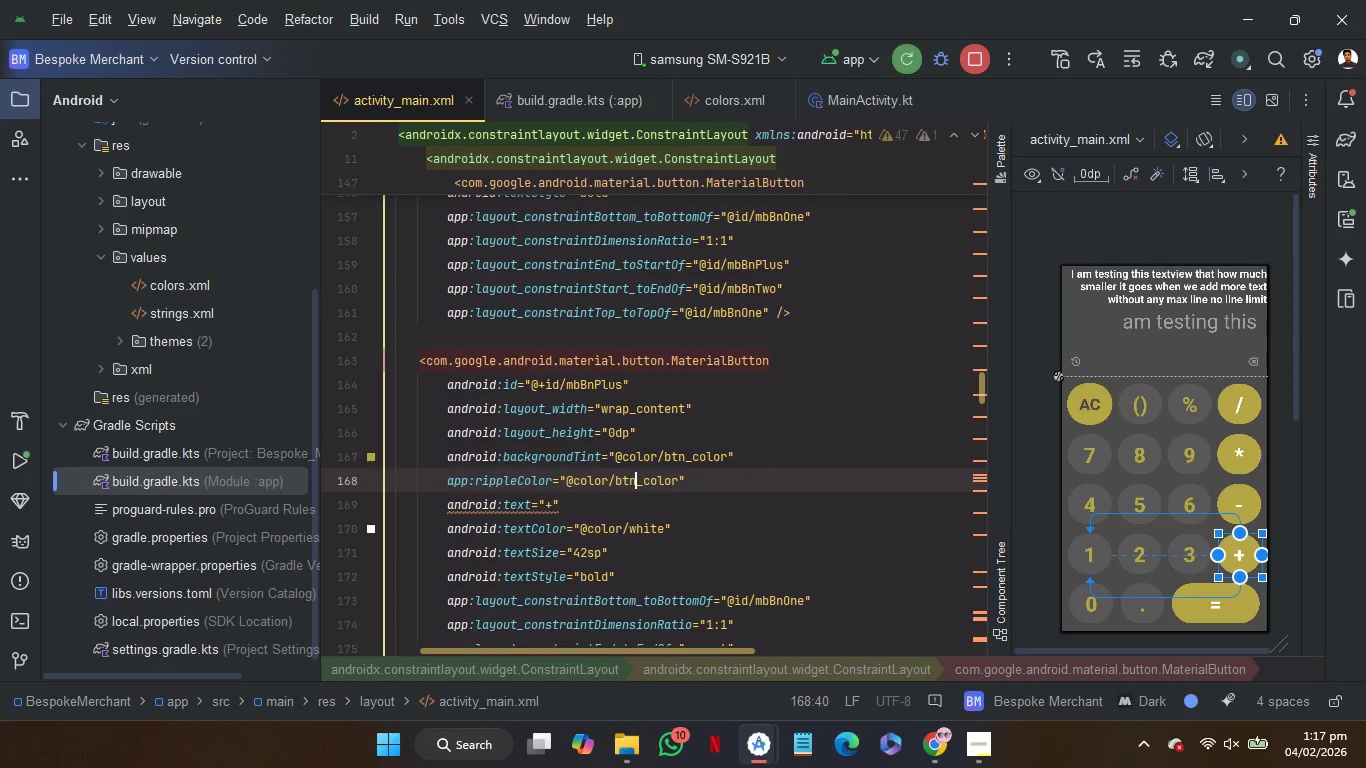 
key(1)
 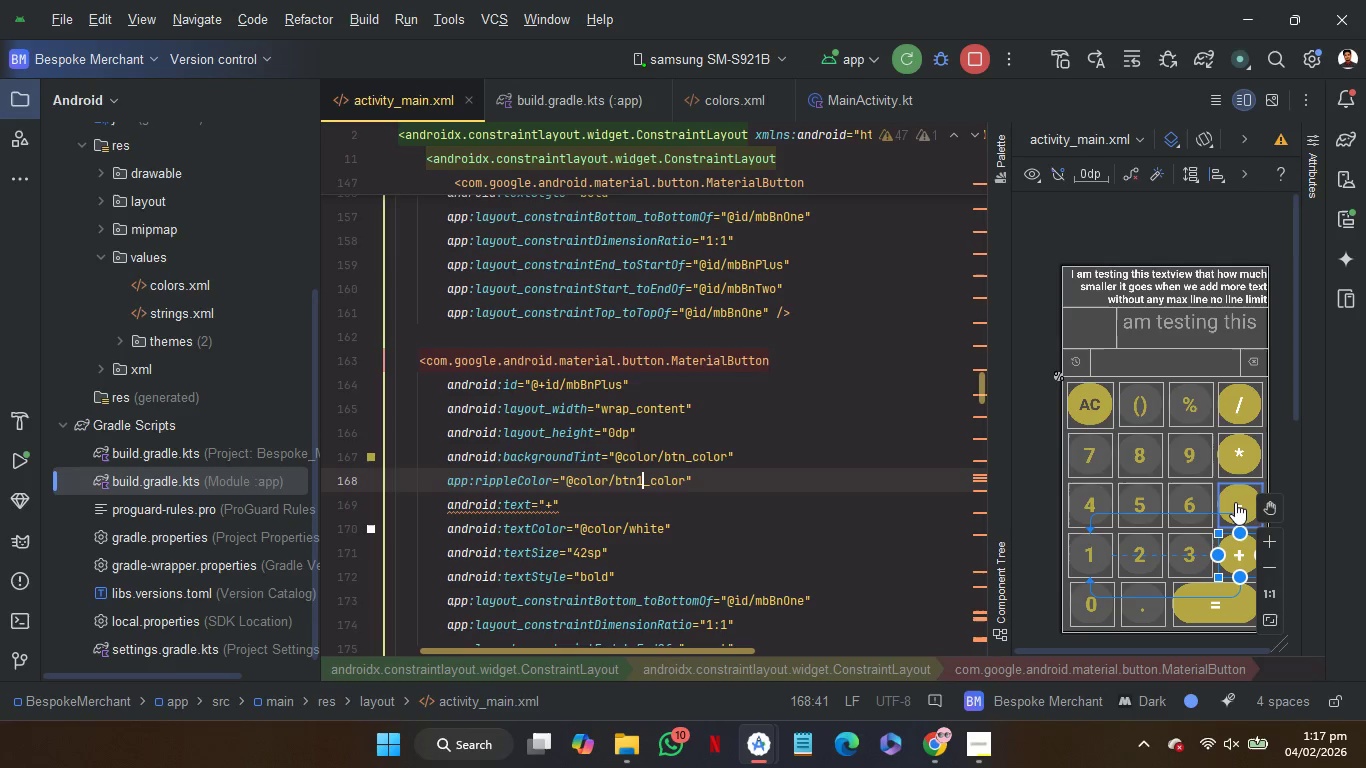 
left_click([1235, 496])
 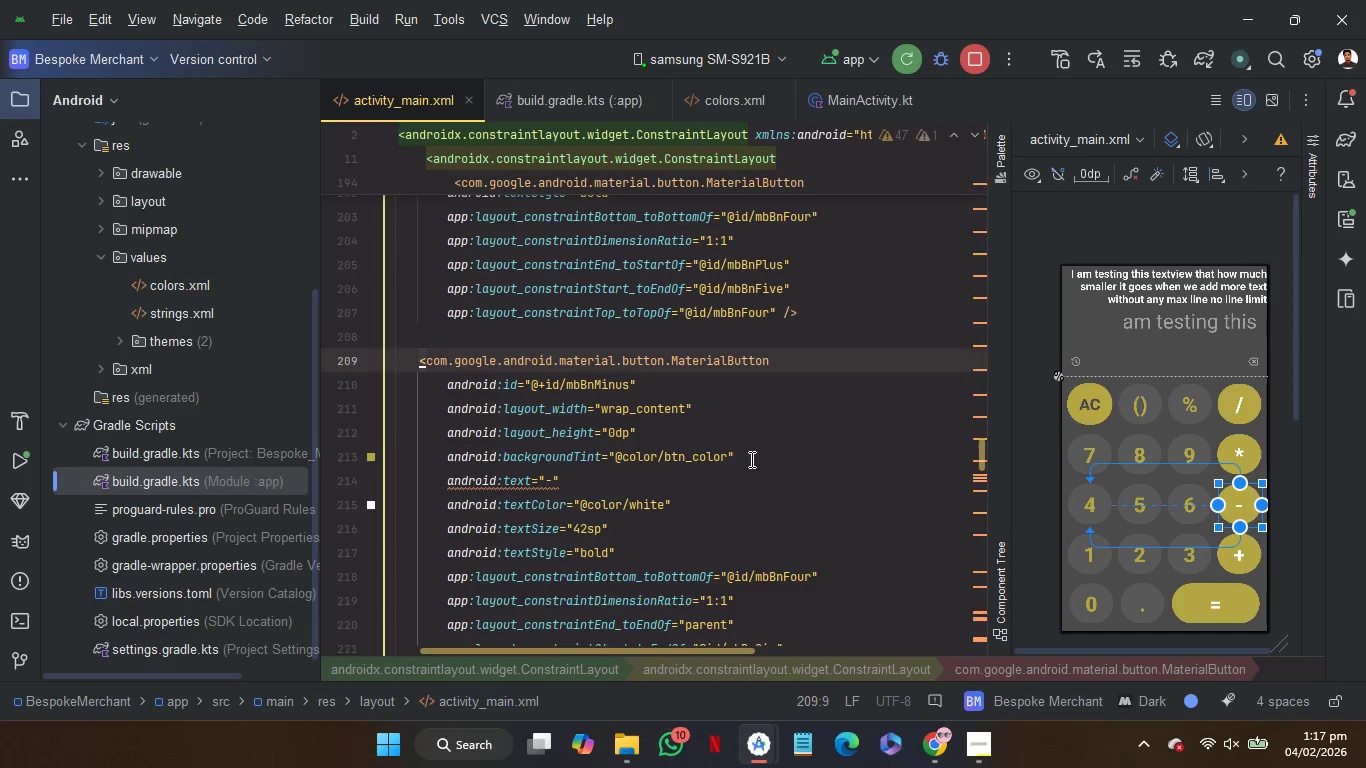 
left_click([755, 456])
 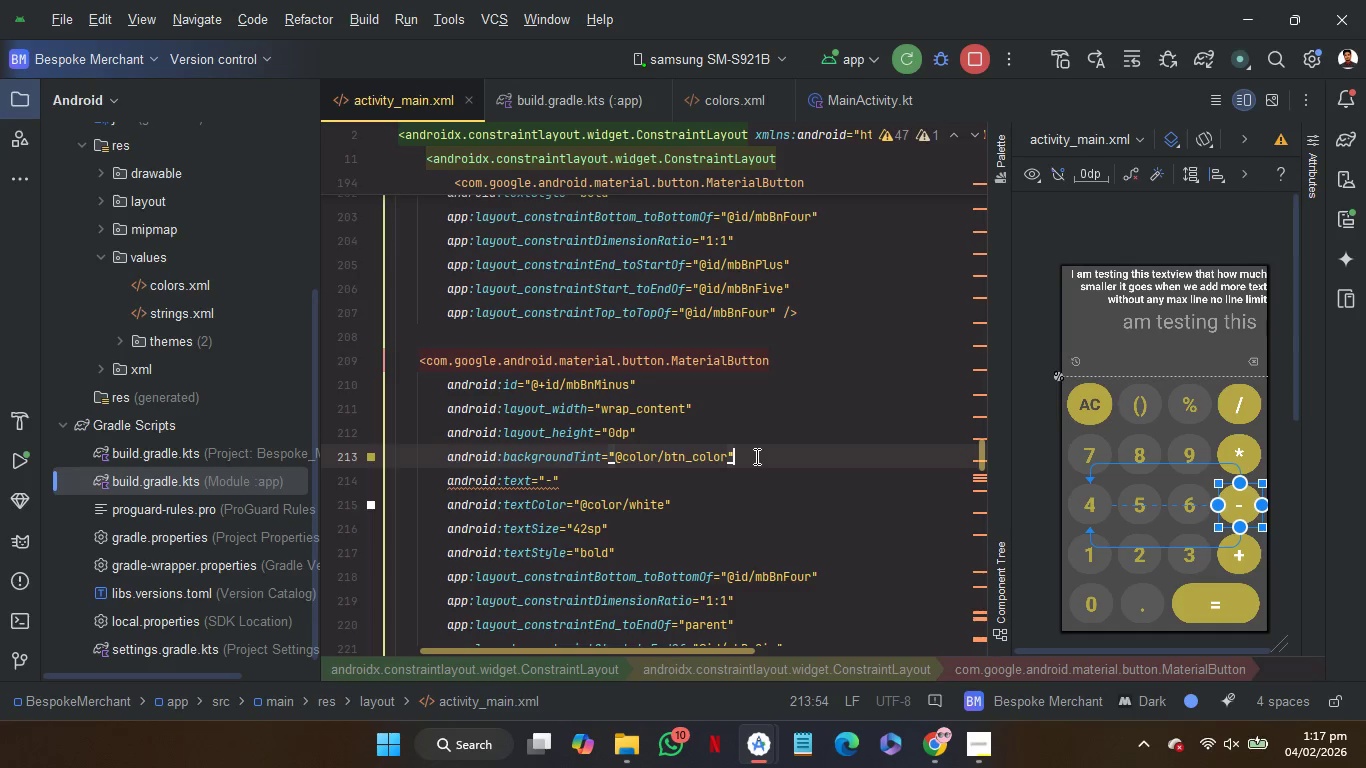 
key(Control+V)
 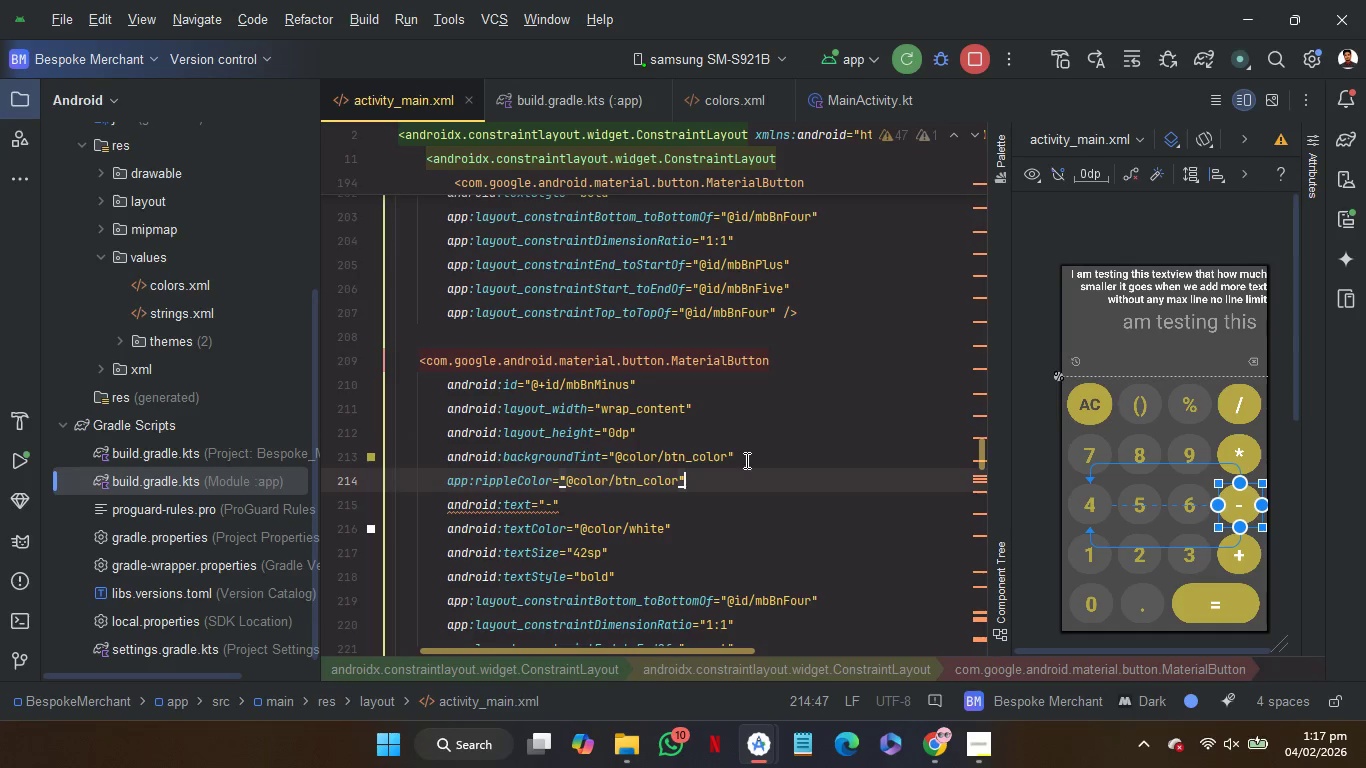 
hold_key(key=ArrowLeft, duration=0.69)
 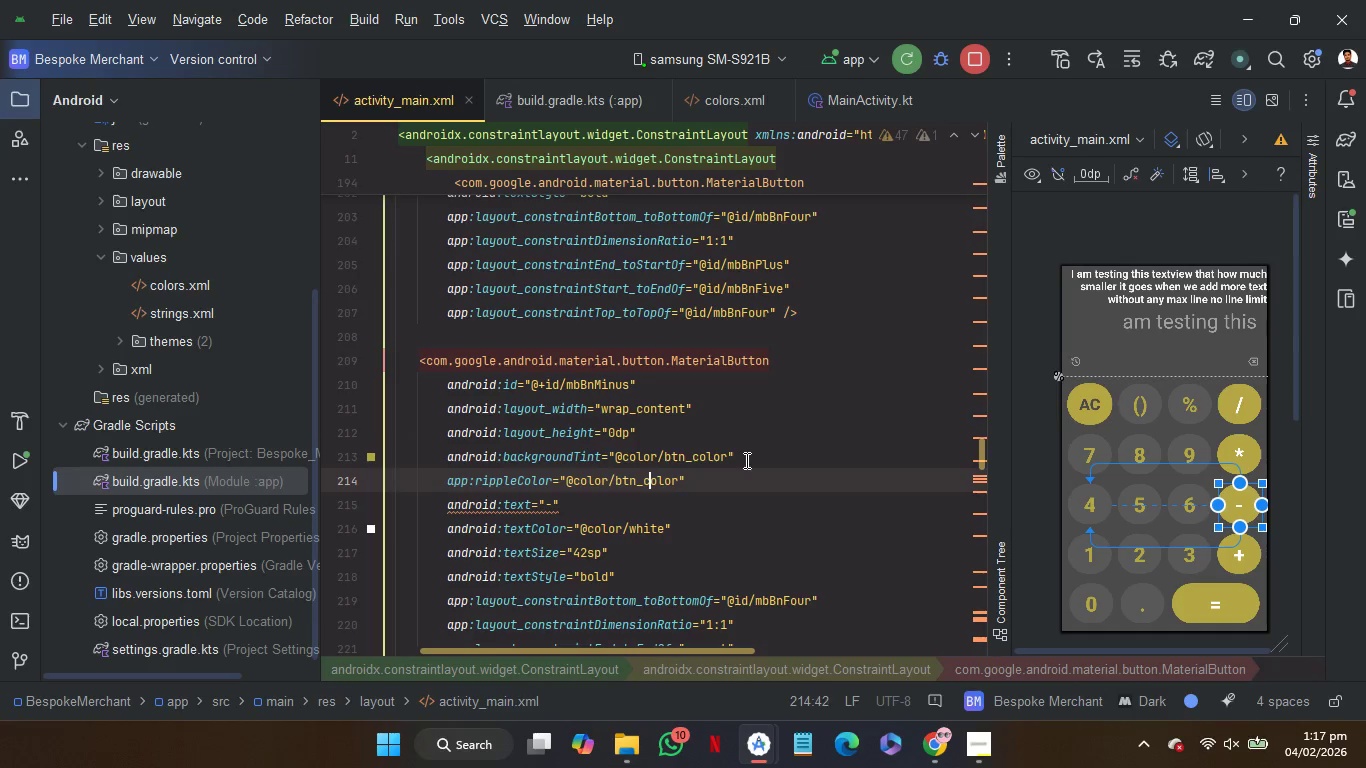 
key(ArrowLeft)
 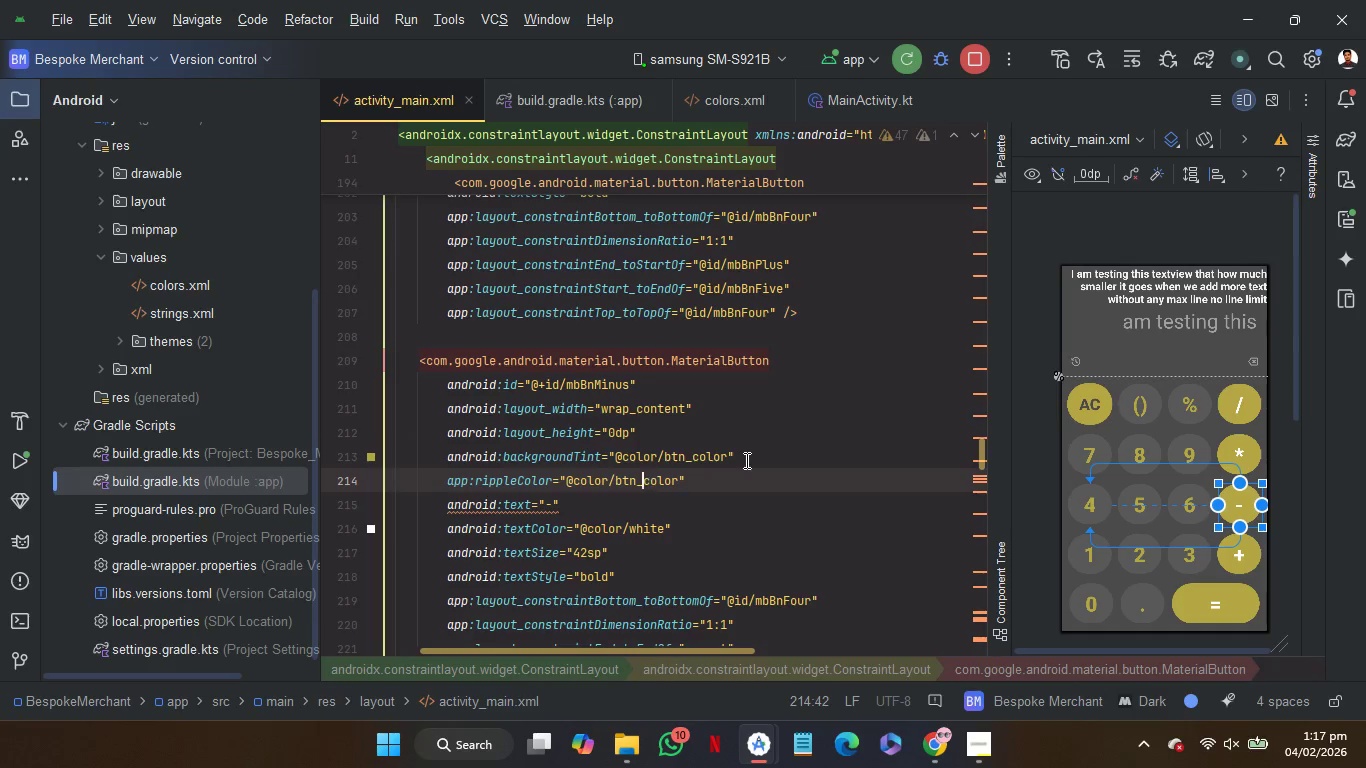 
key(ArrowLeft)
 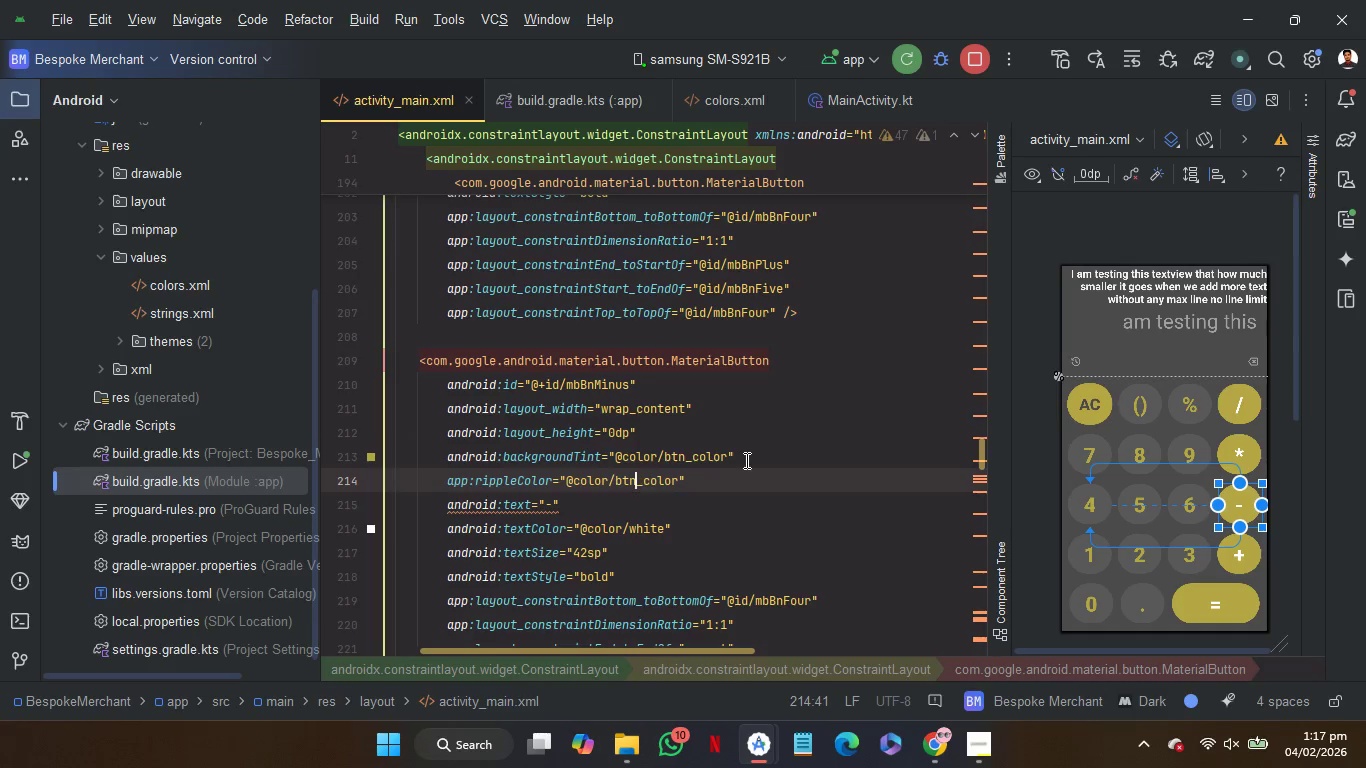 
key(ArrowLeft)
 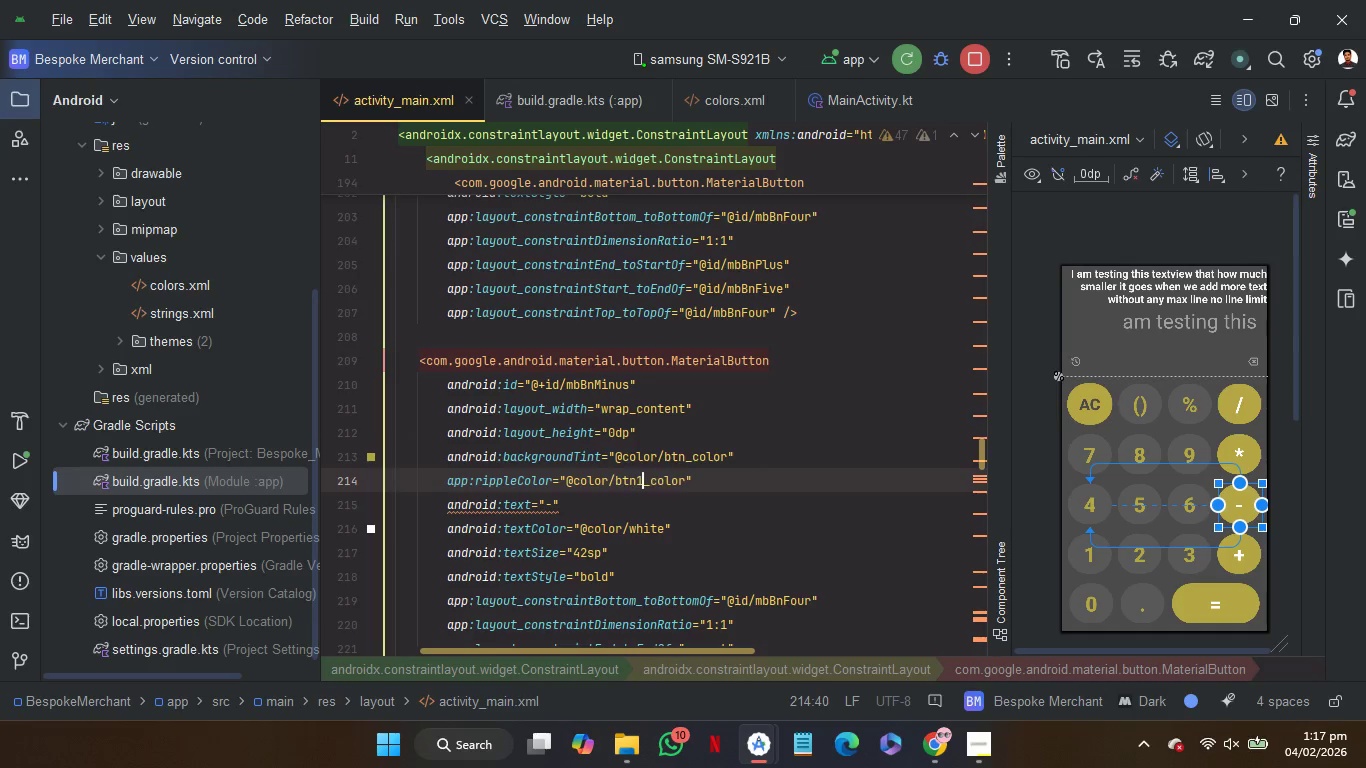 
key(1)
 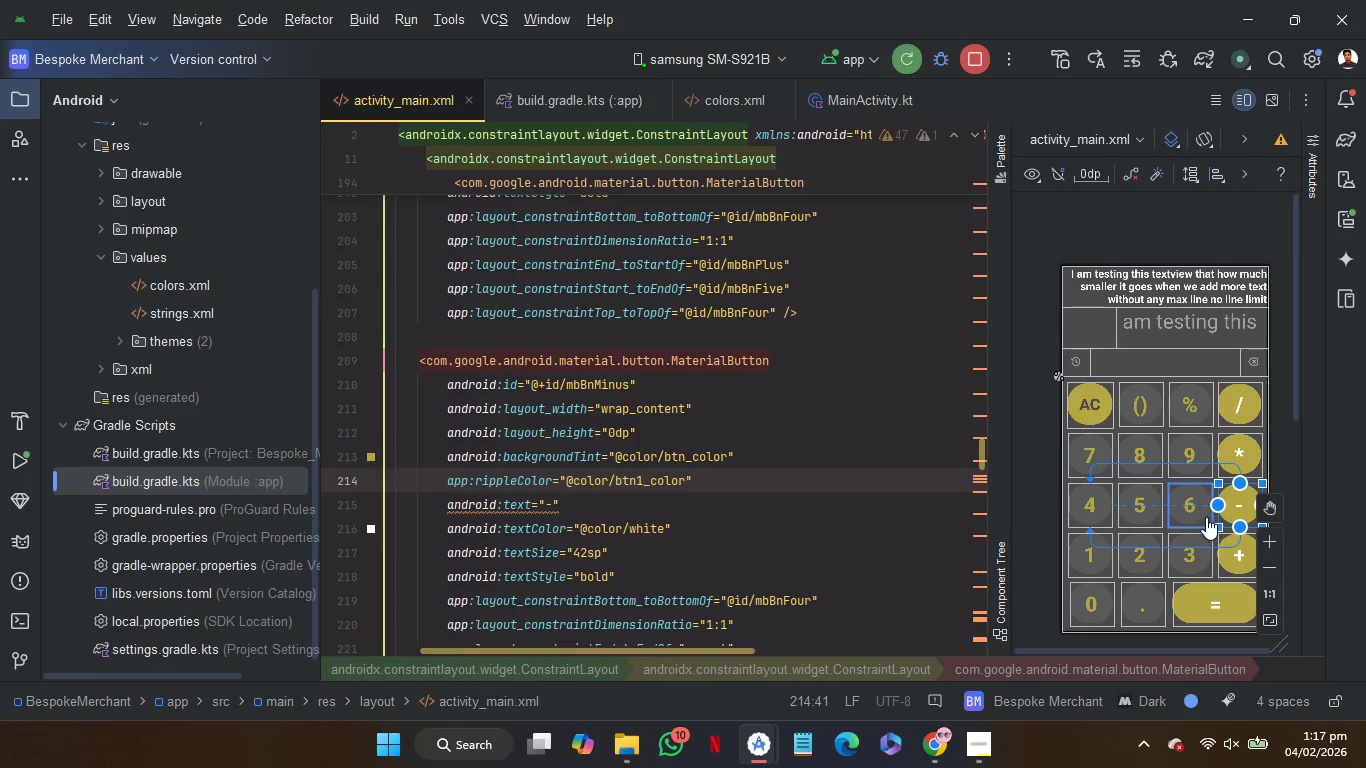 
left_click([1201, 517])
 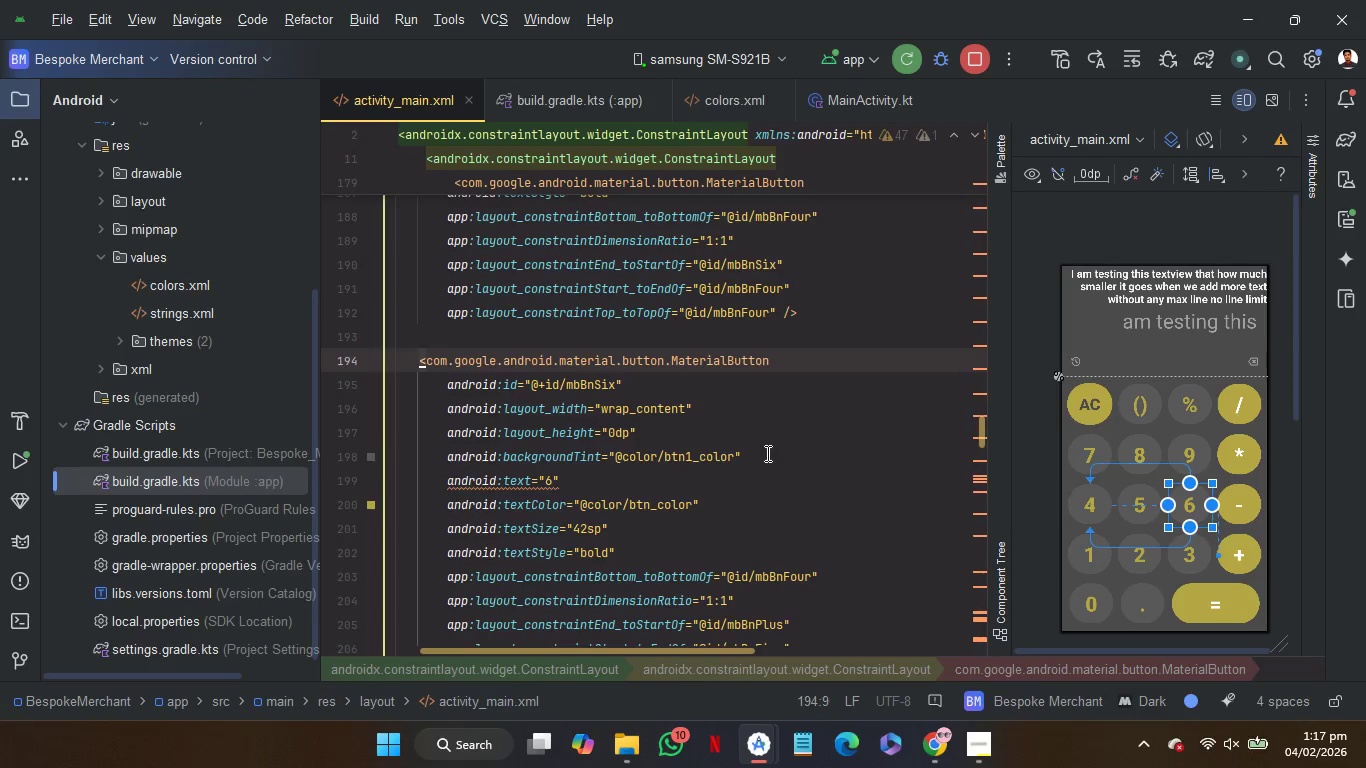 
left_click([766, 450])
 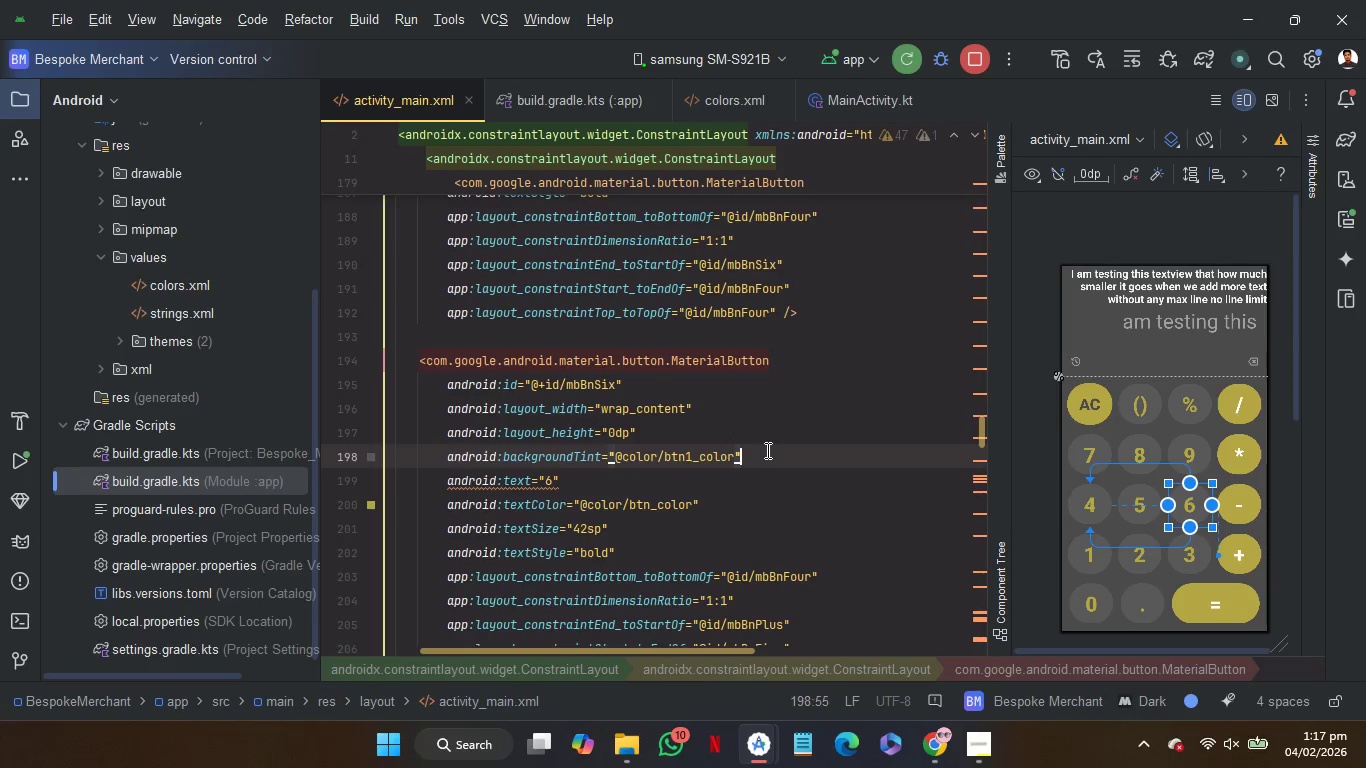 
key(Control+V)
 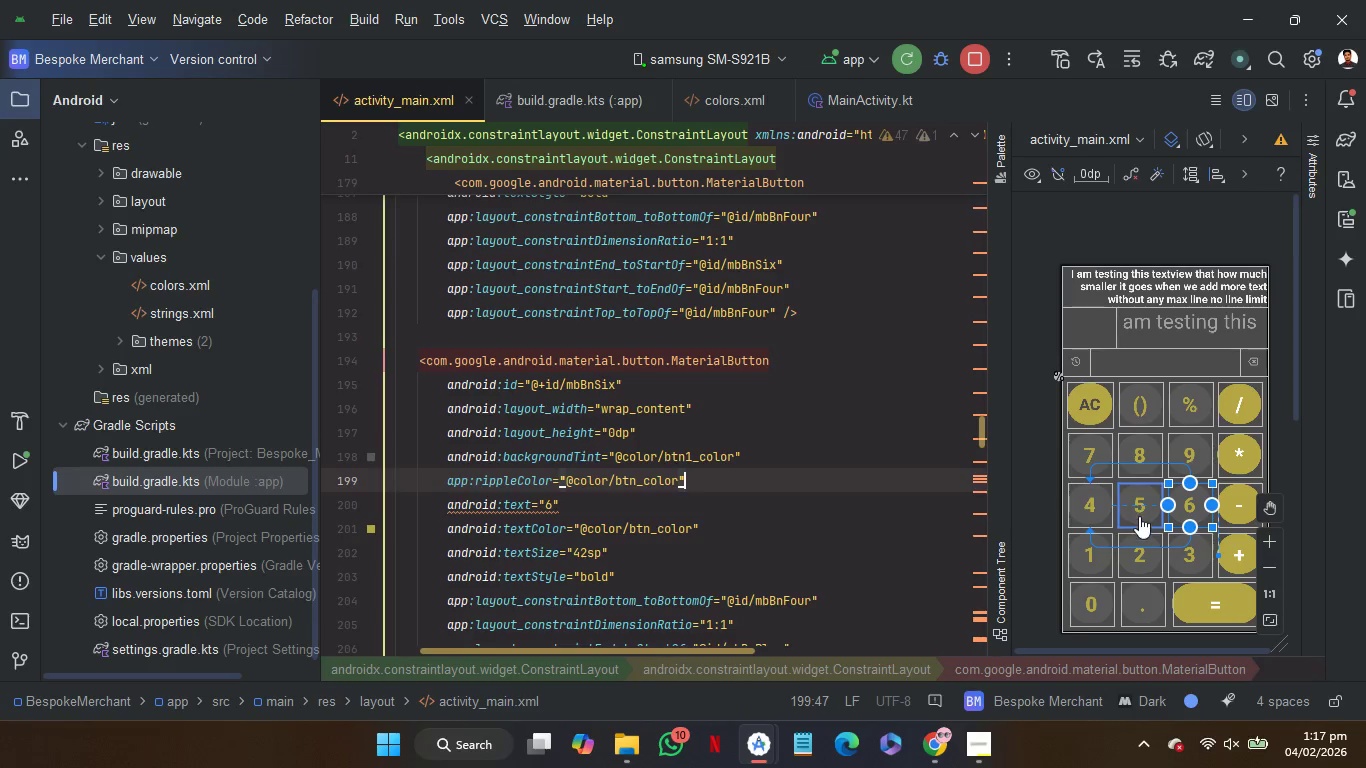 
left_click([1139, 516])
 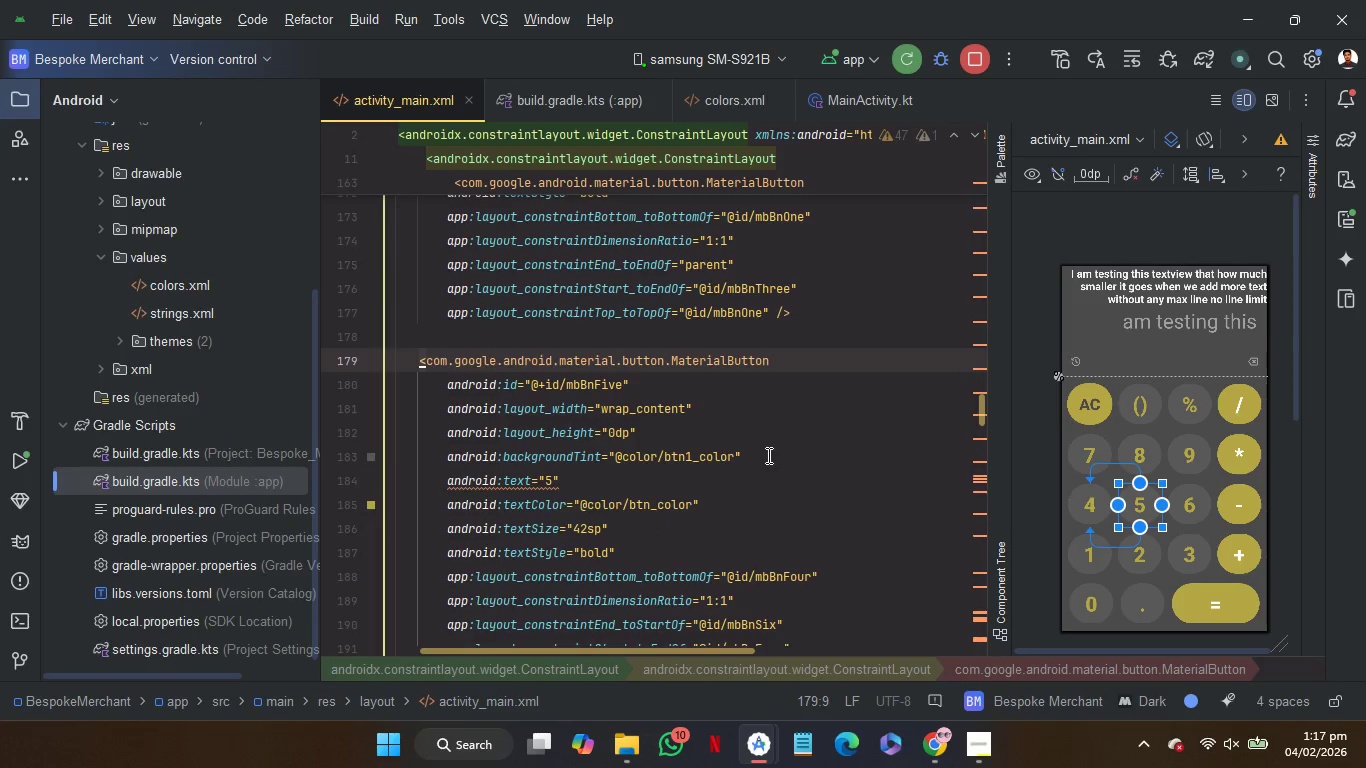 
left_click([768, 453])
 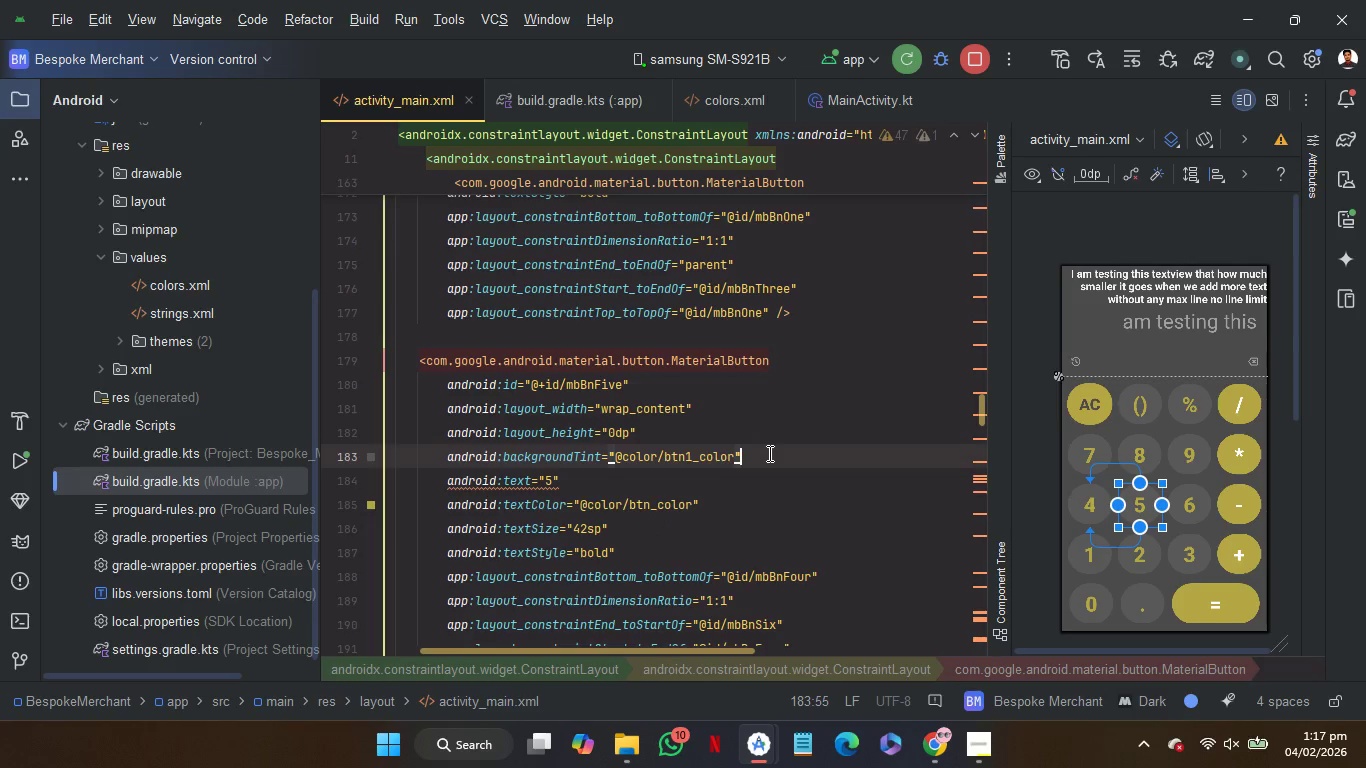 
key(Control+V)
 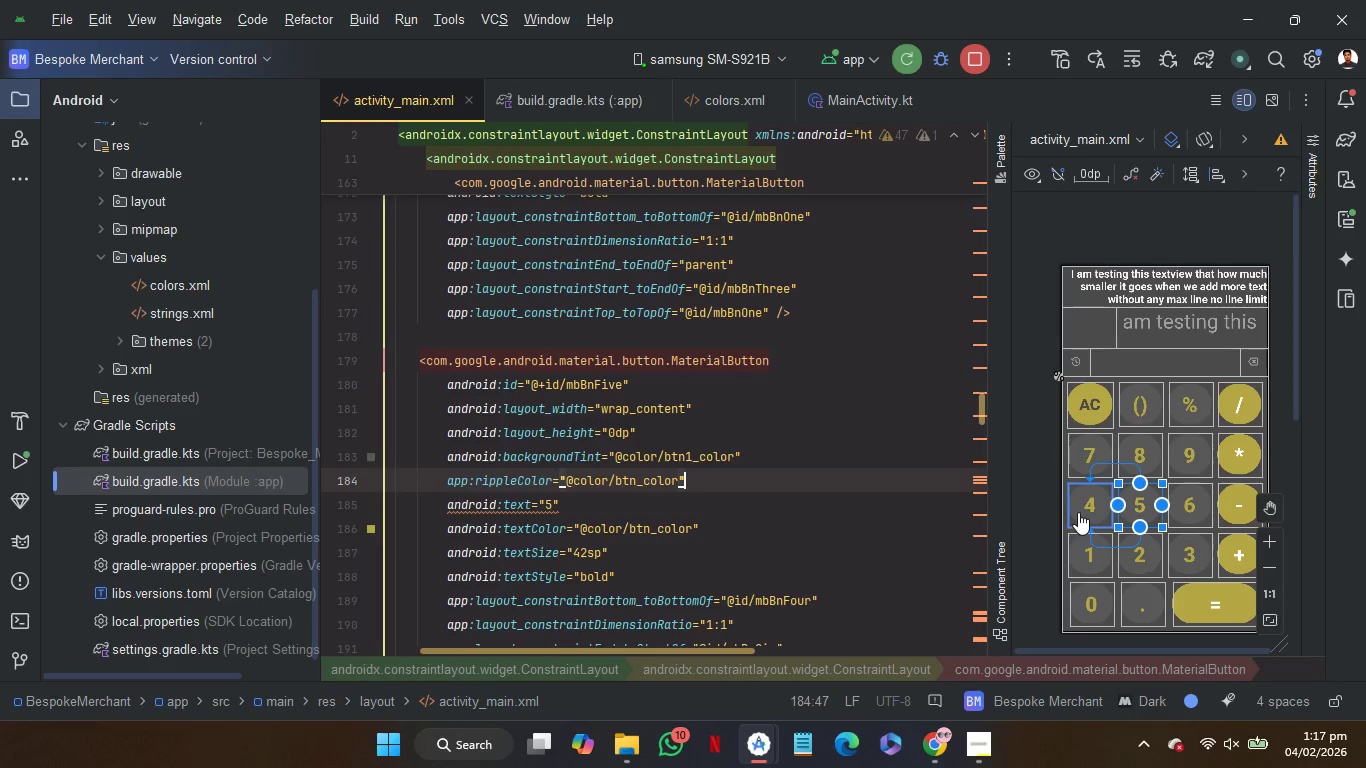 
wait(8.58)
 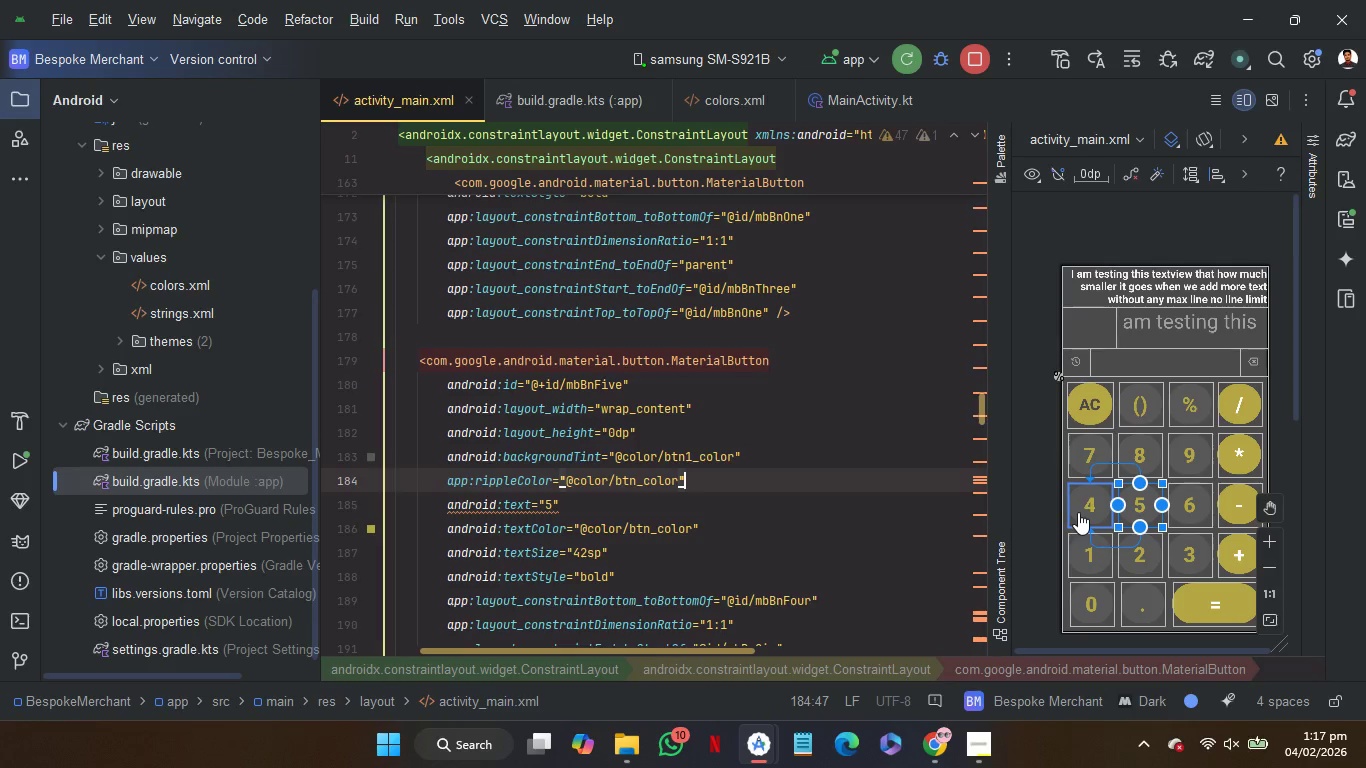 
left_click([1078, 512])
 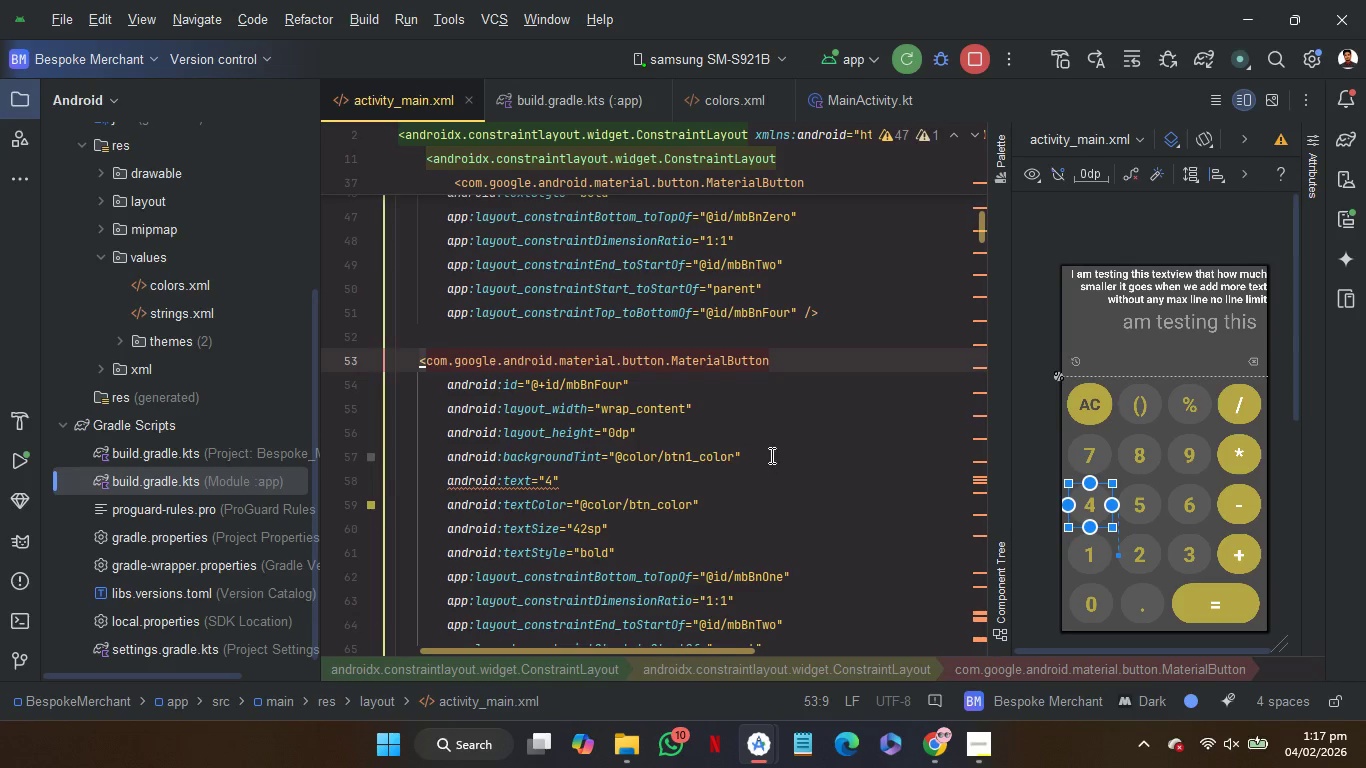 
left_click([770, 455])
 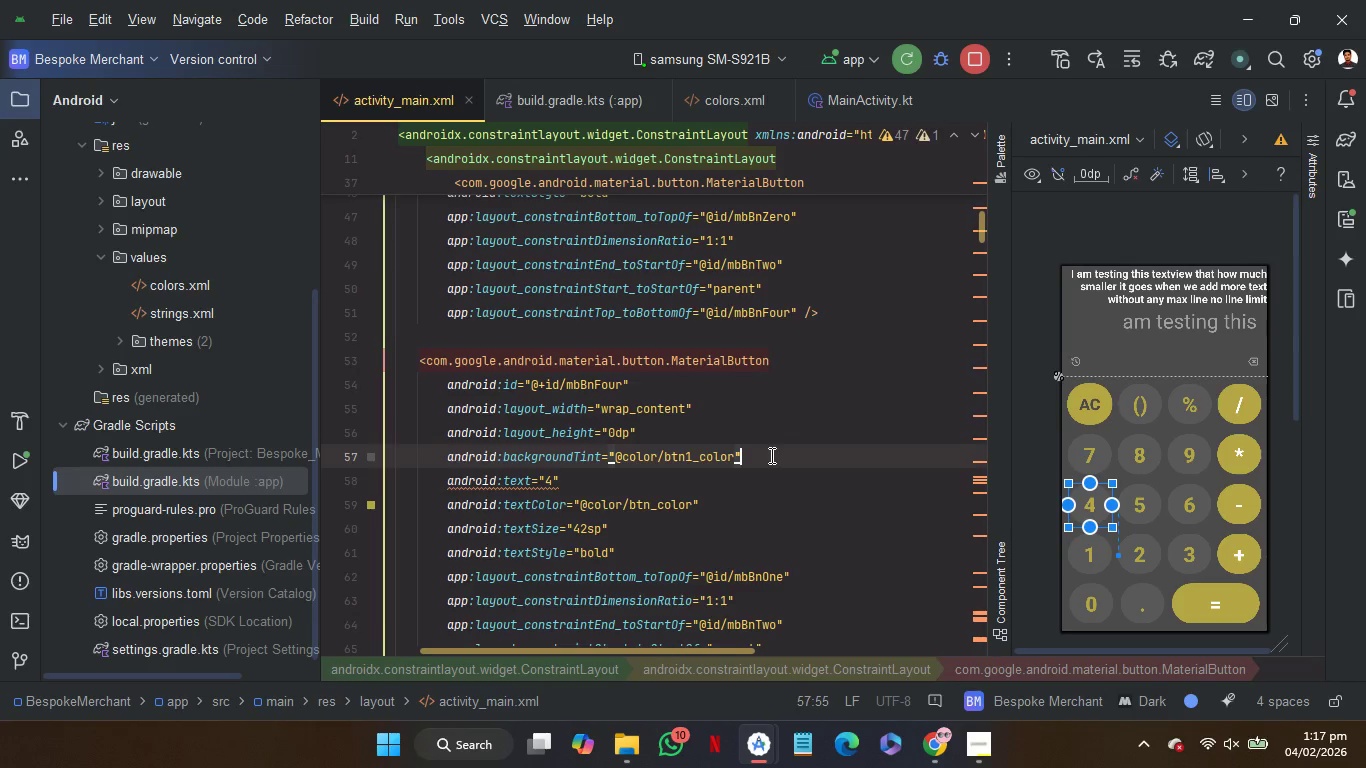 
key(Control+V)
 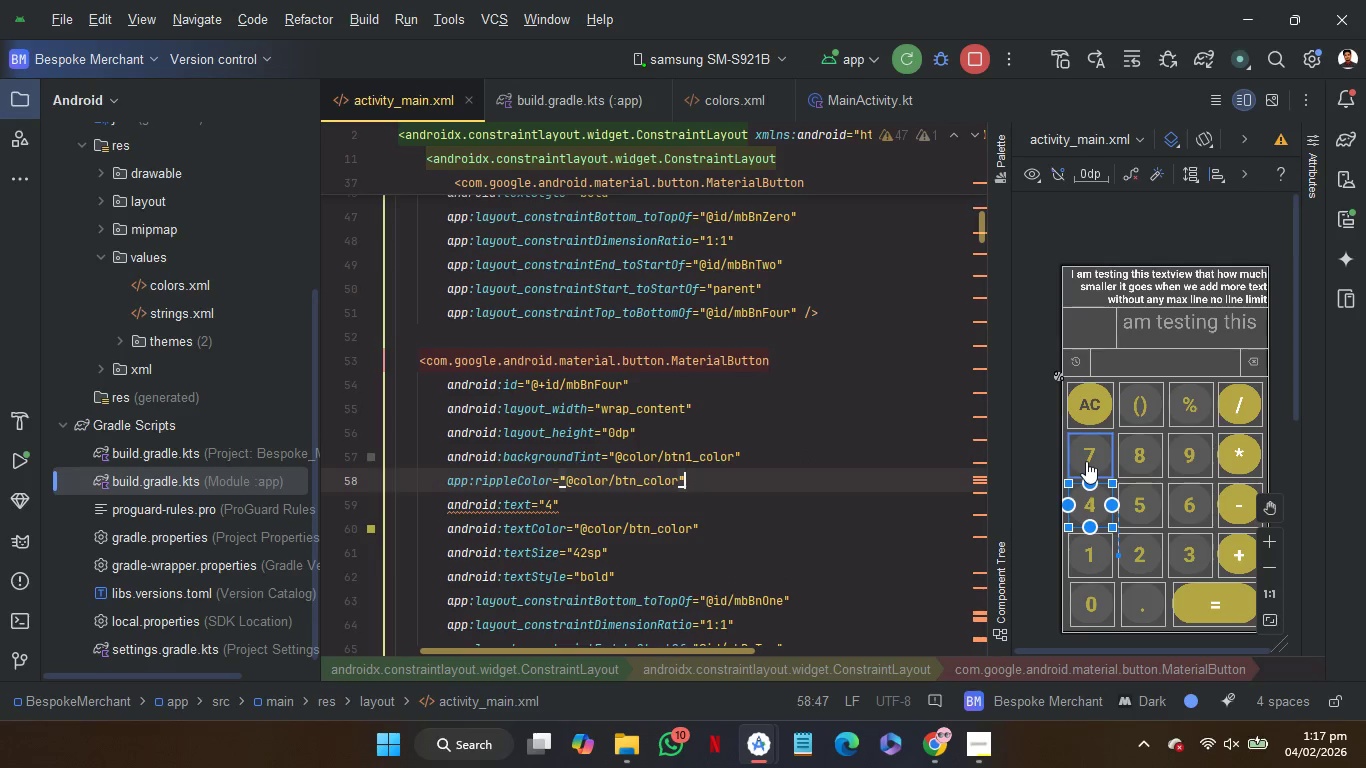 
left_click([1086, 461])
 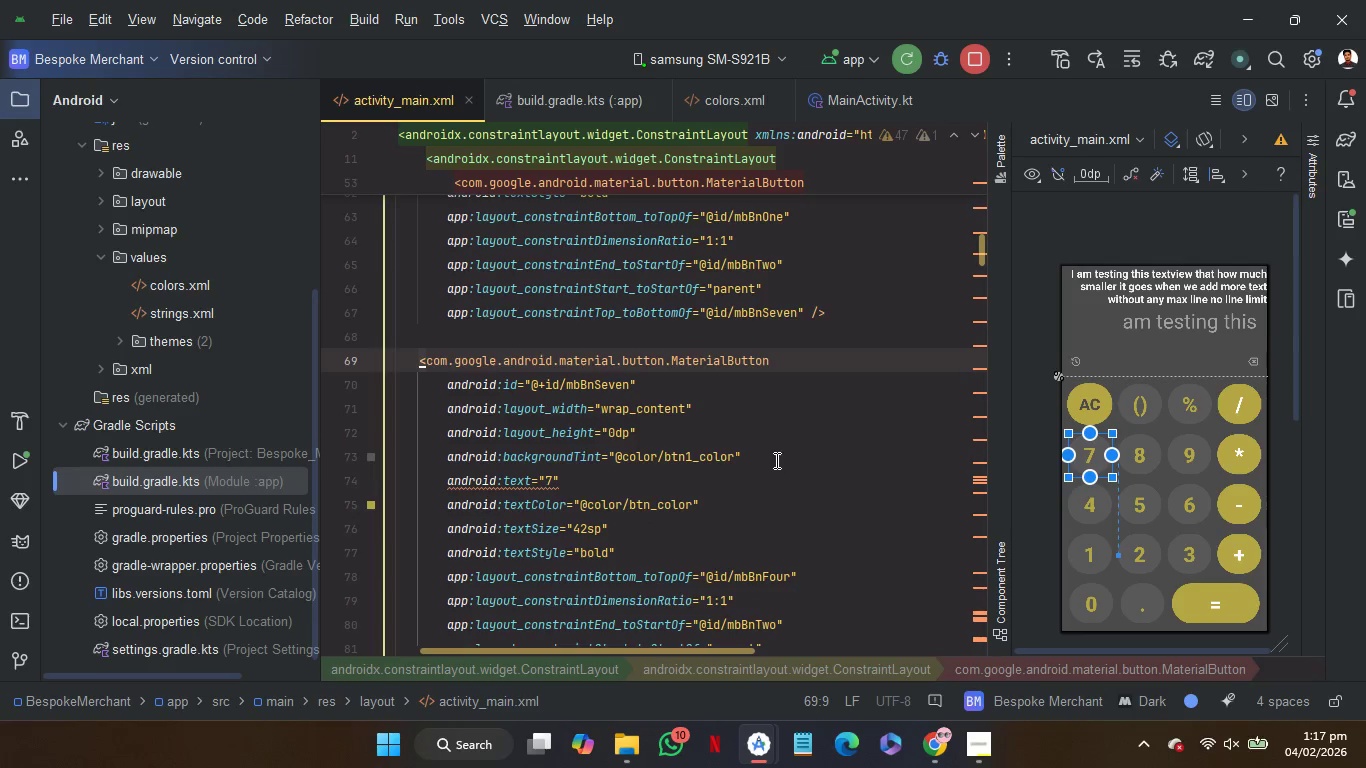 
left_click([775, 459])
 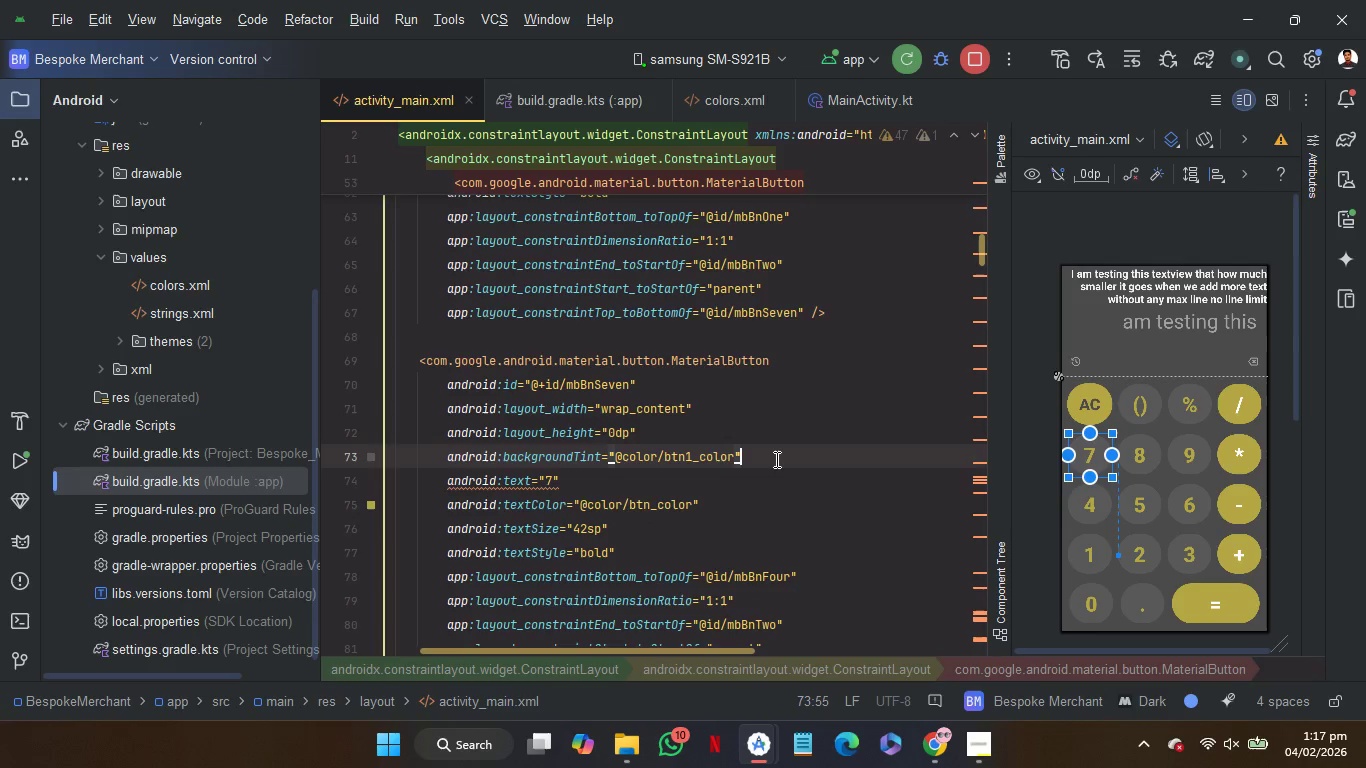 
key(Control+V)
 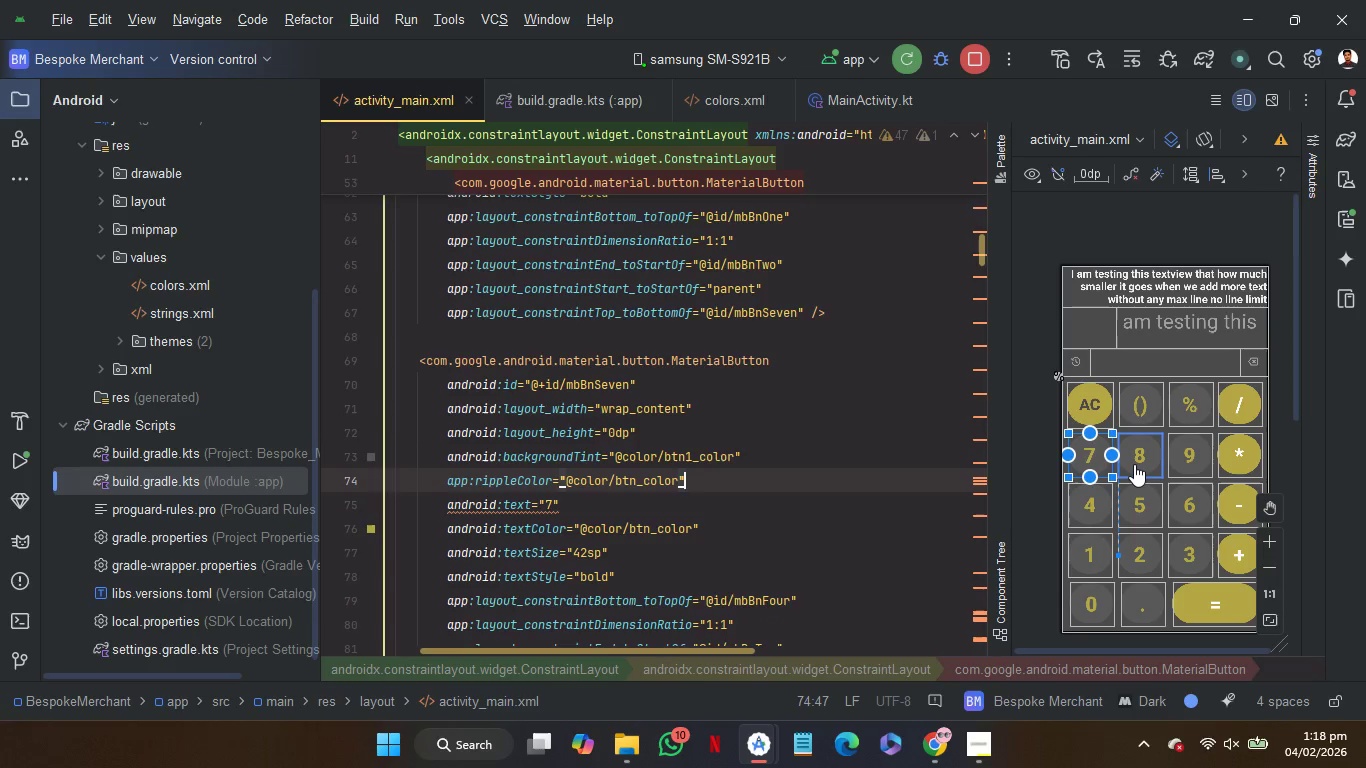 
left_click([1134, 464])
 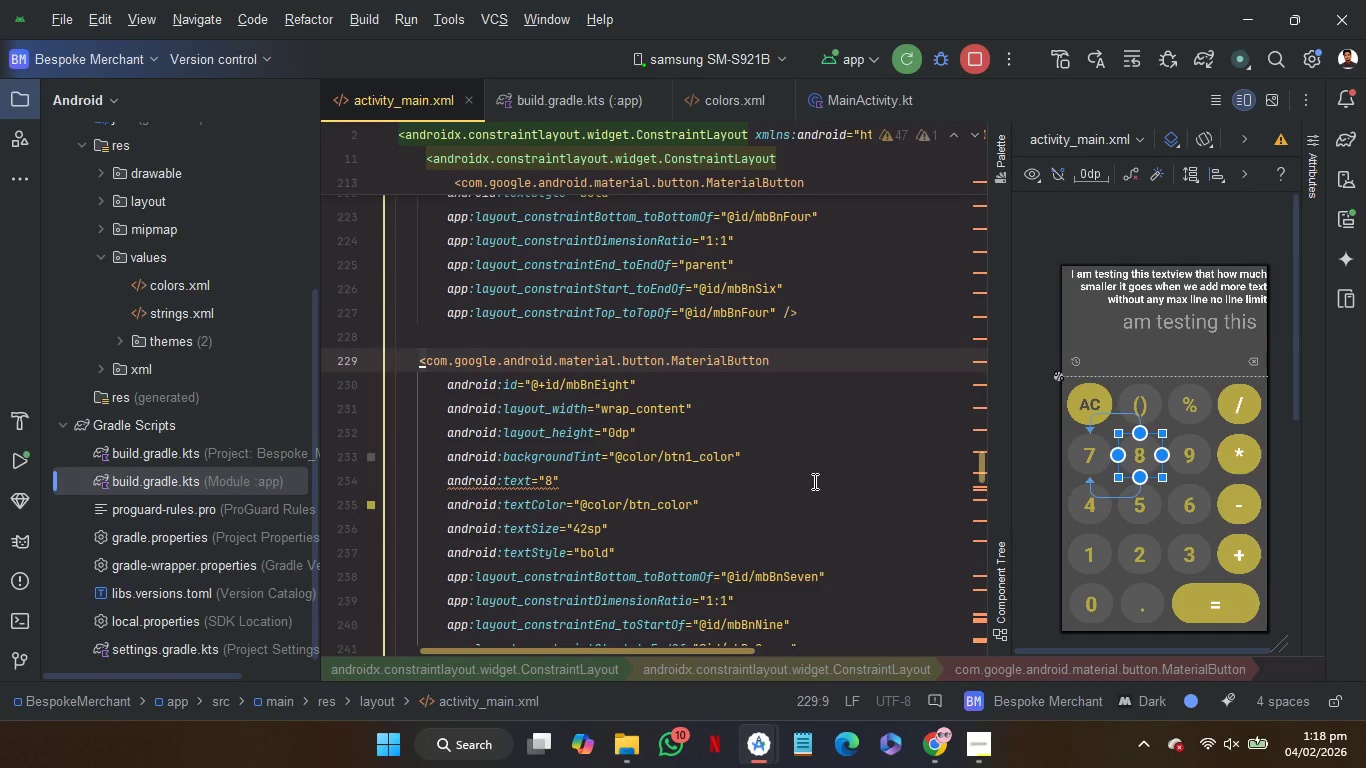 
left_click([789, 464])
 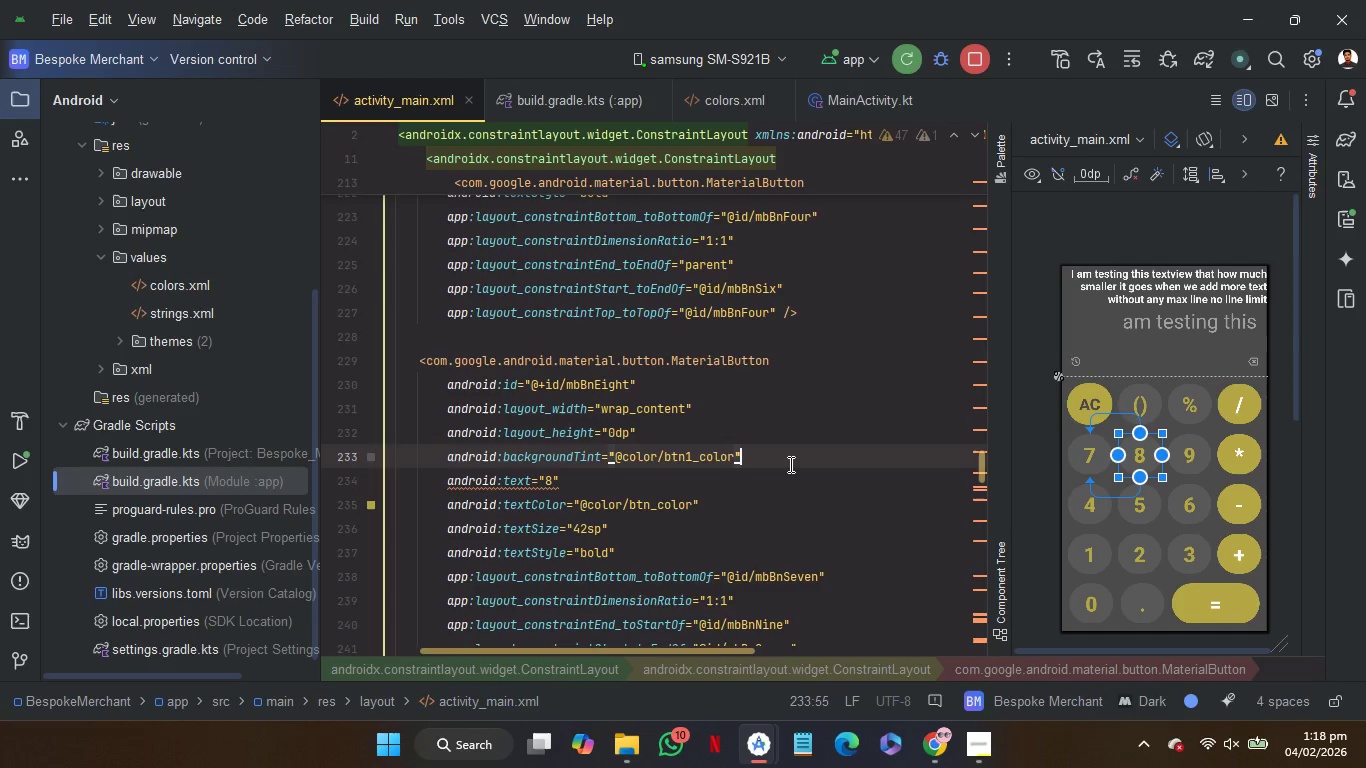 
key(Control+V)
 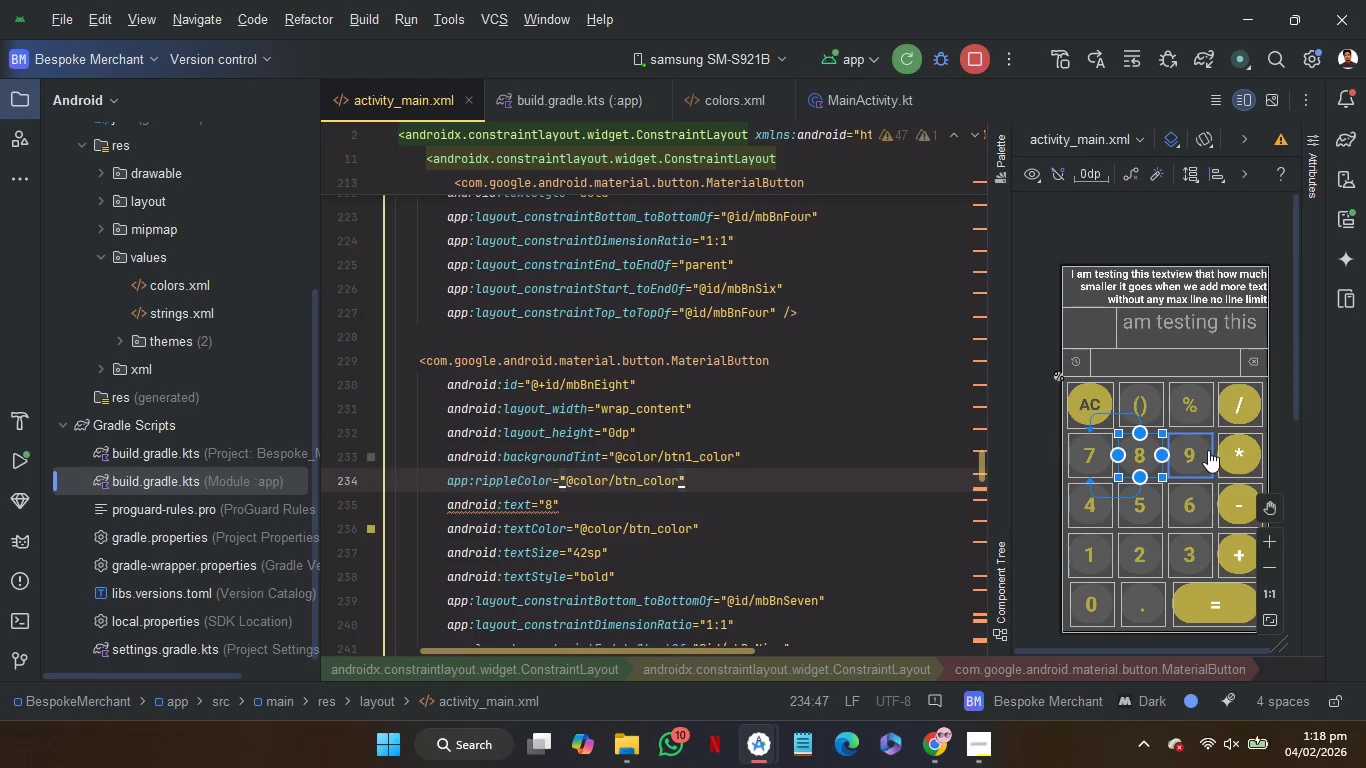 
left_click([1205, 452])
 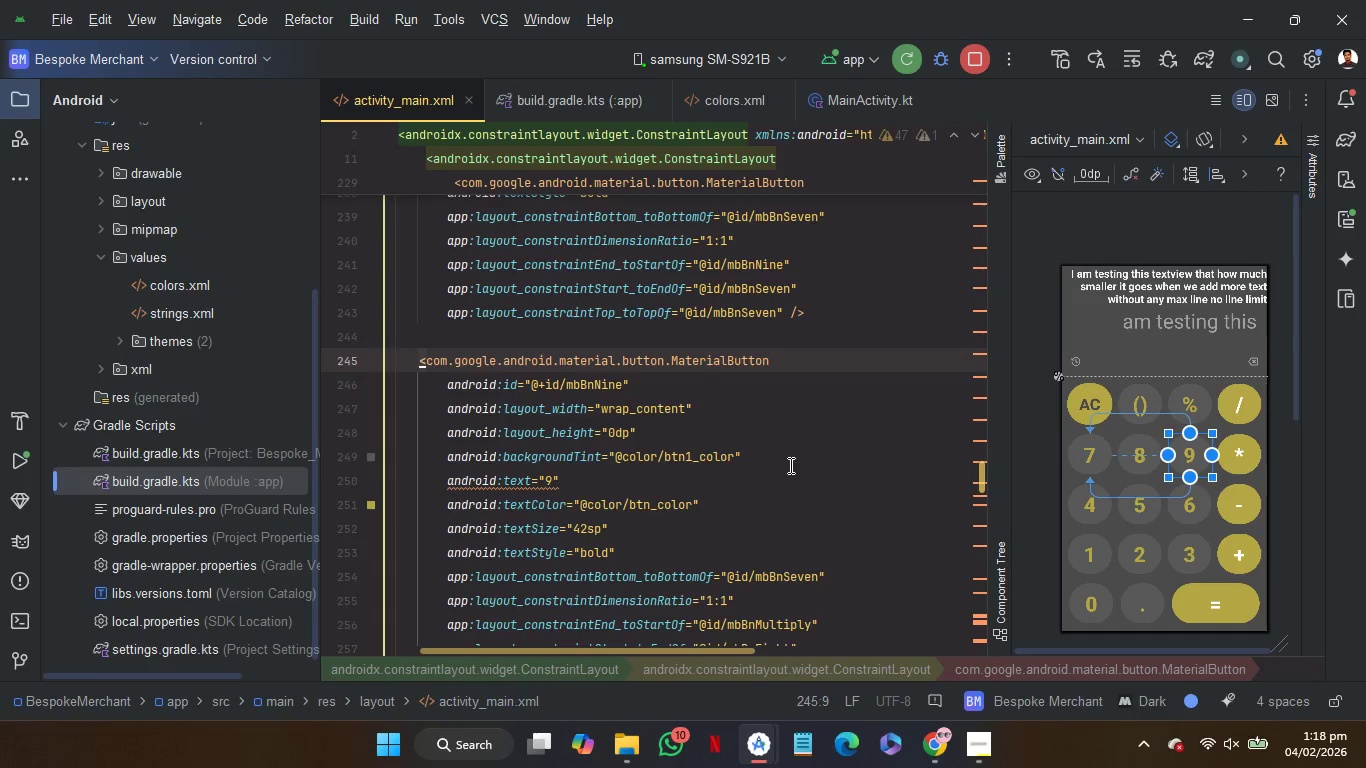 
left_click([790, 462])
 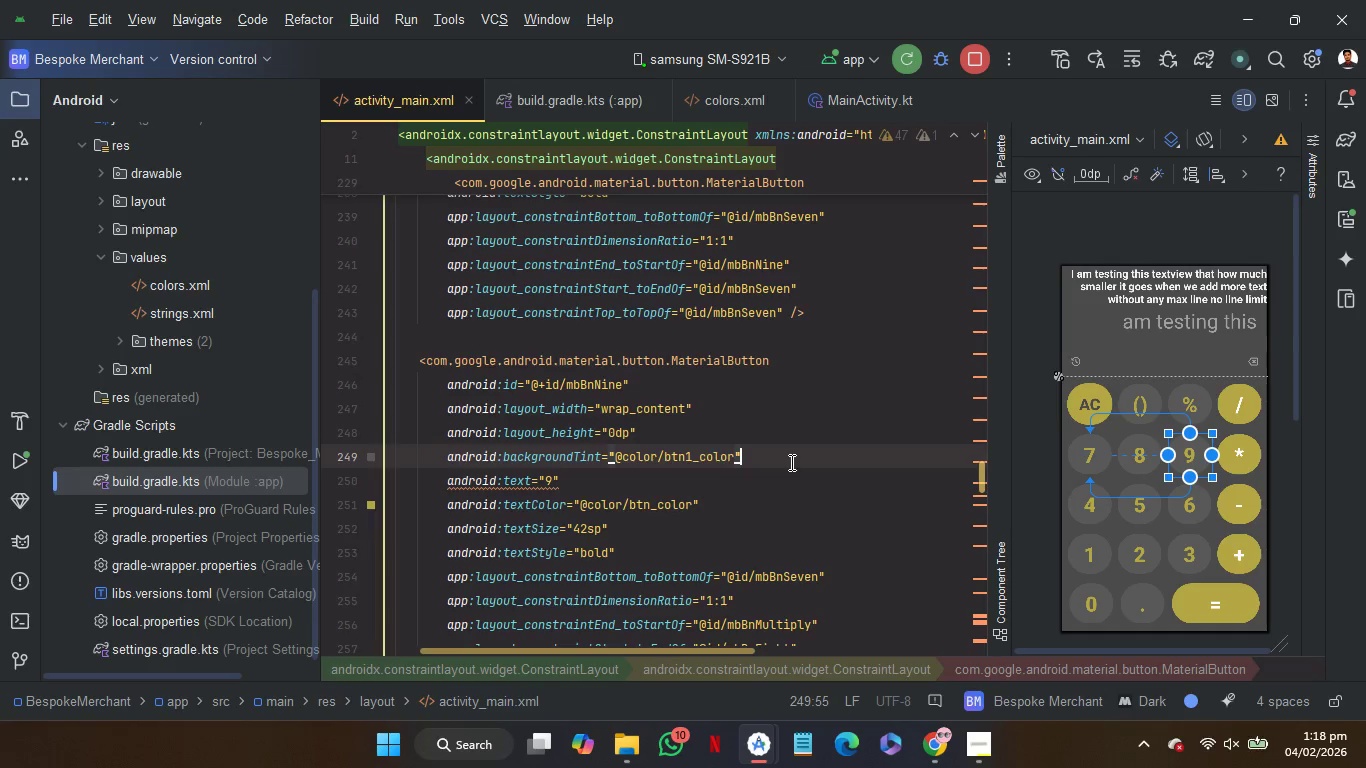 
key(Control+V)
 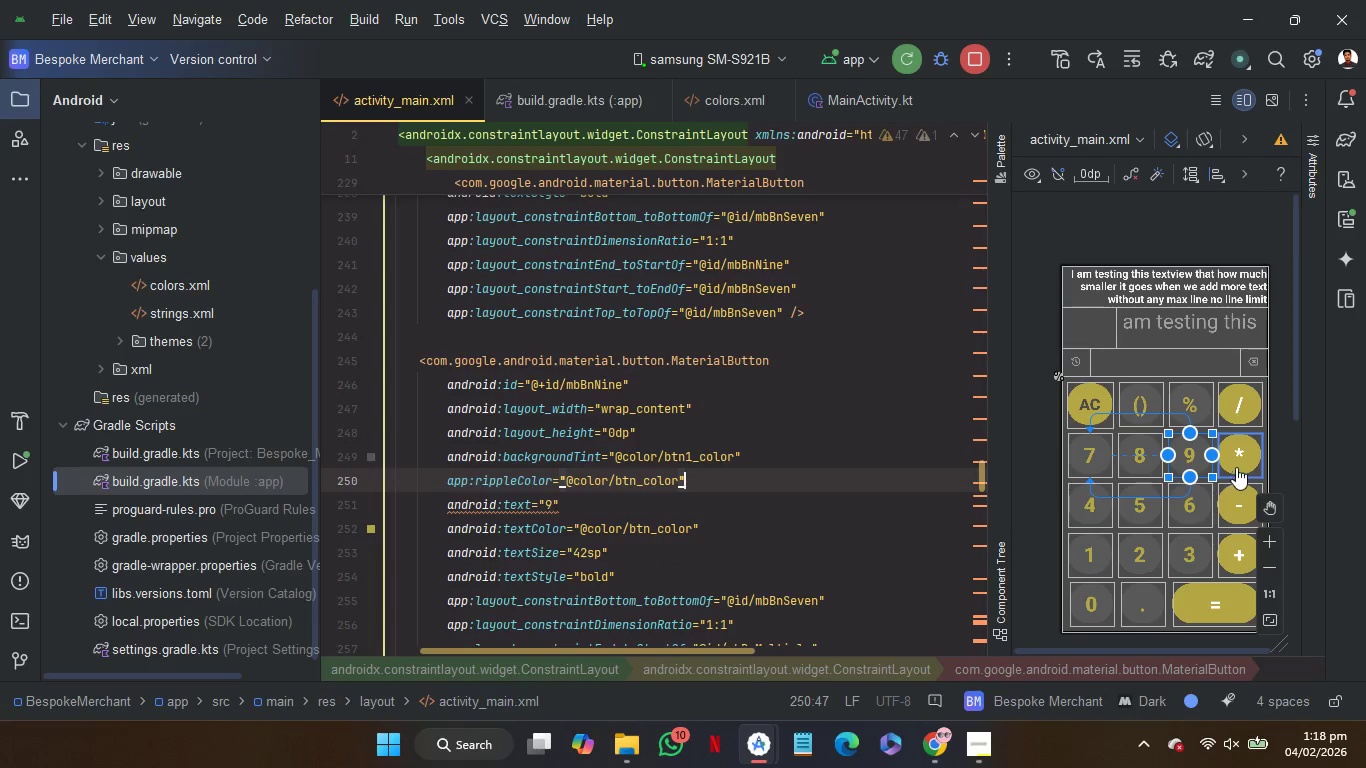 
left_click([1236, 467])
 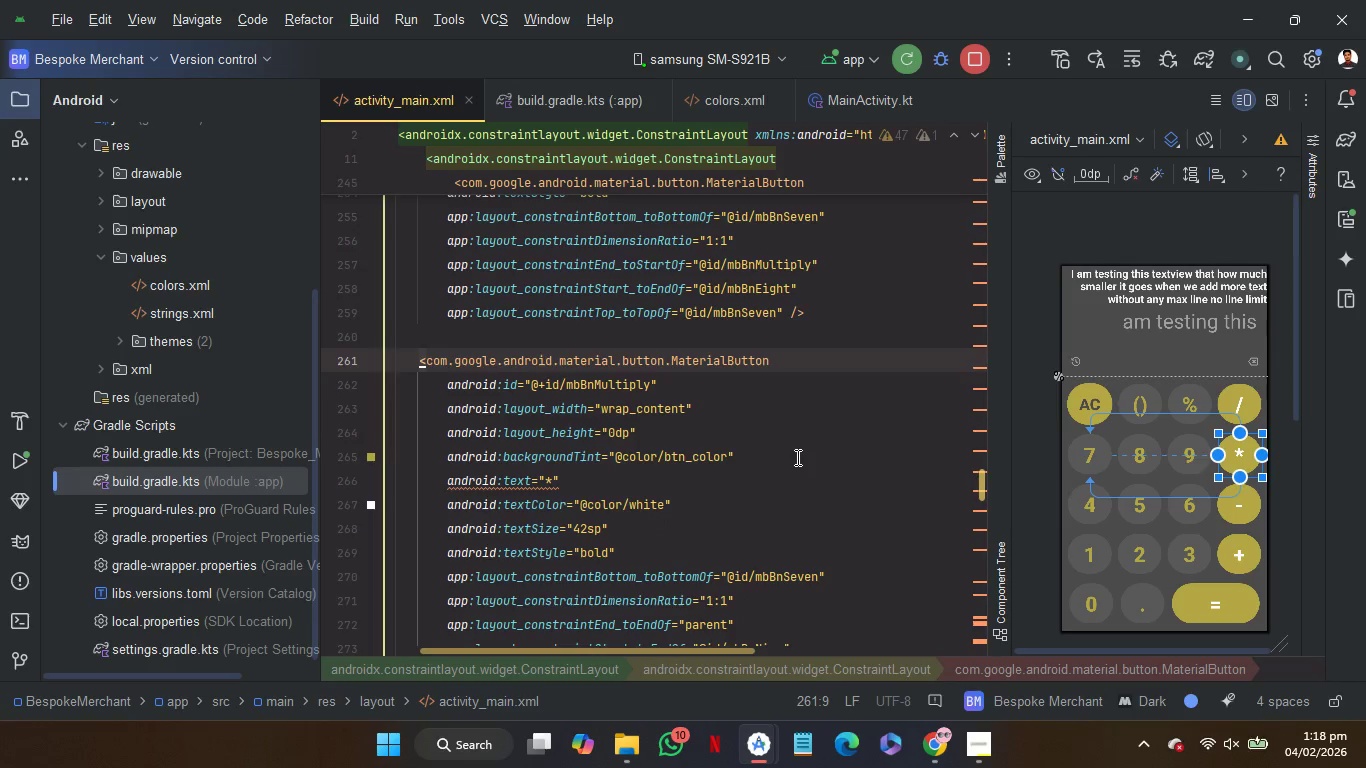 
left_click([796, 457])
 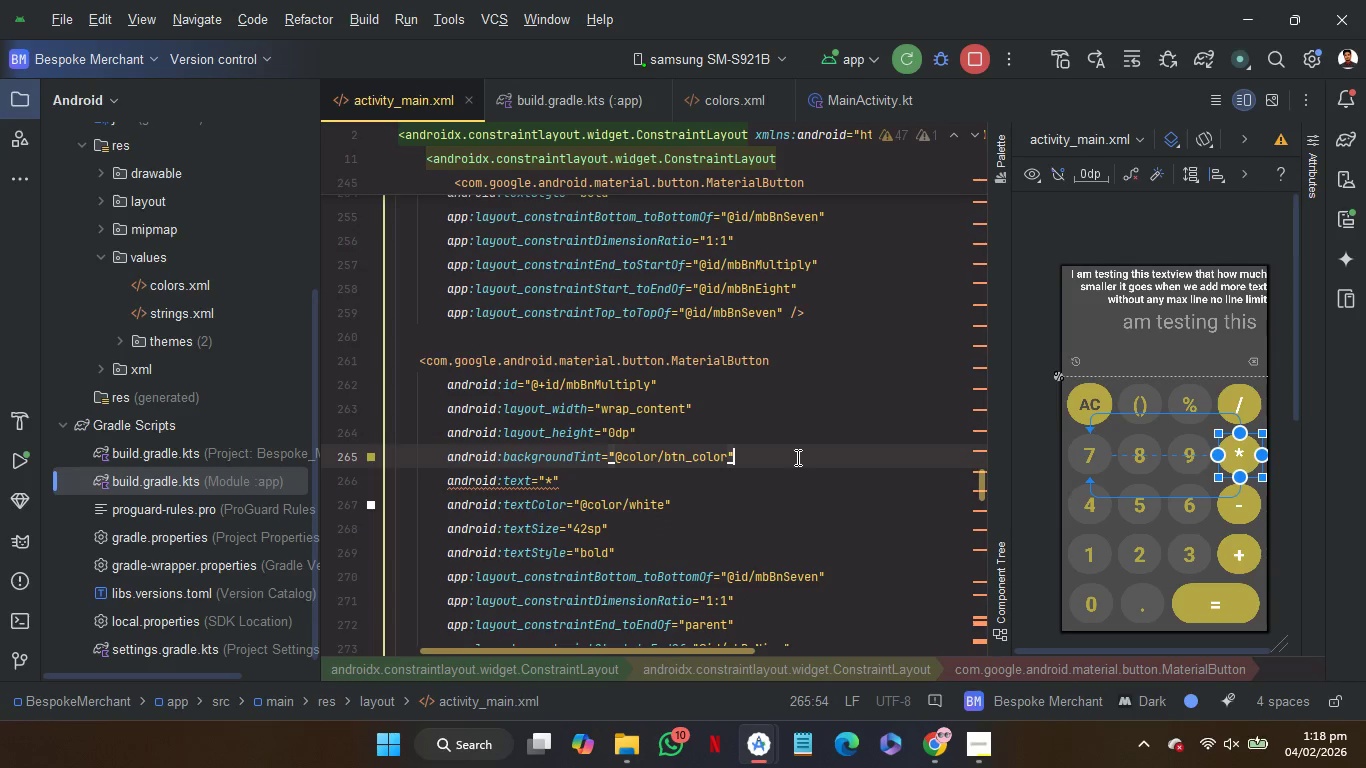 
key(Control+V)
 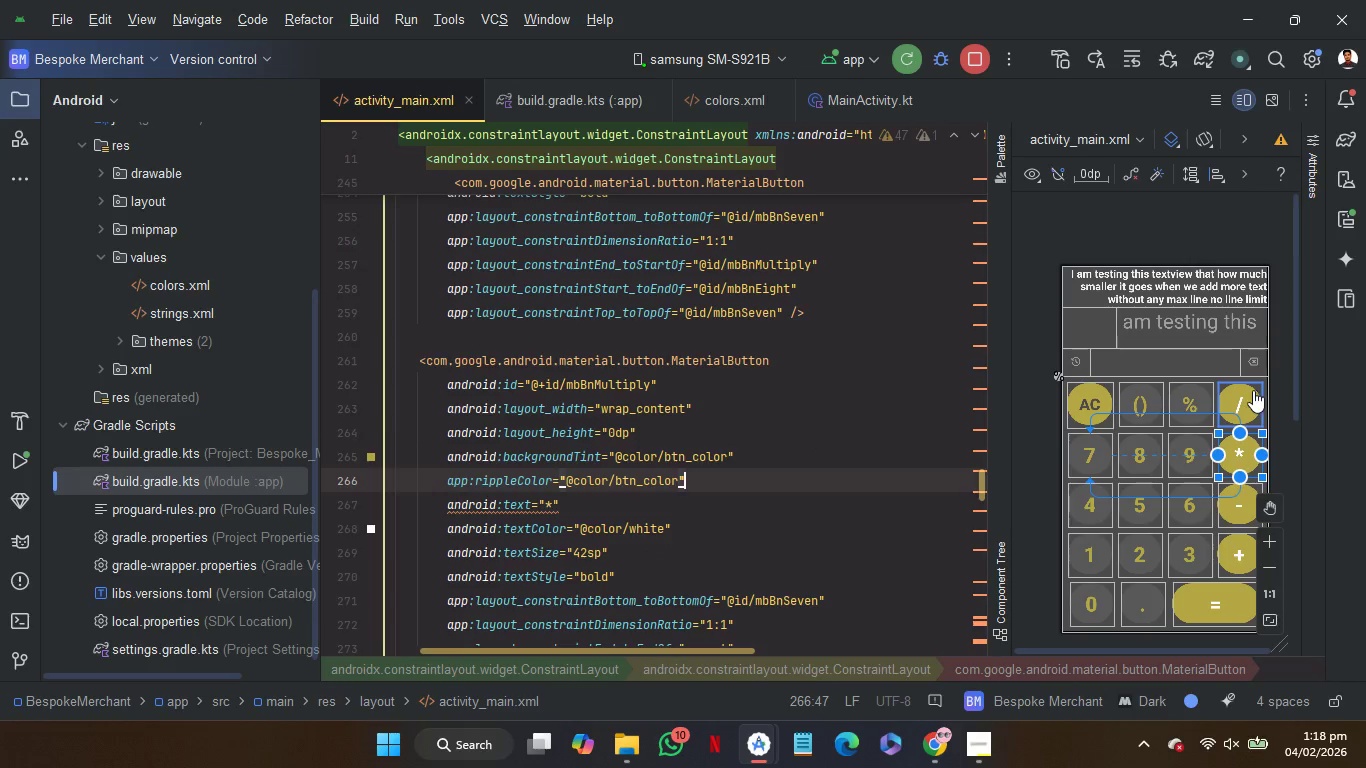 
left_click([1250, 392])
 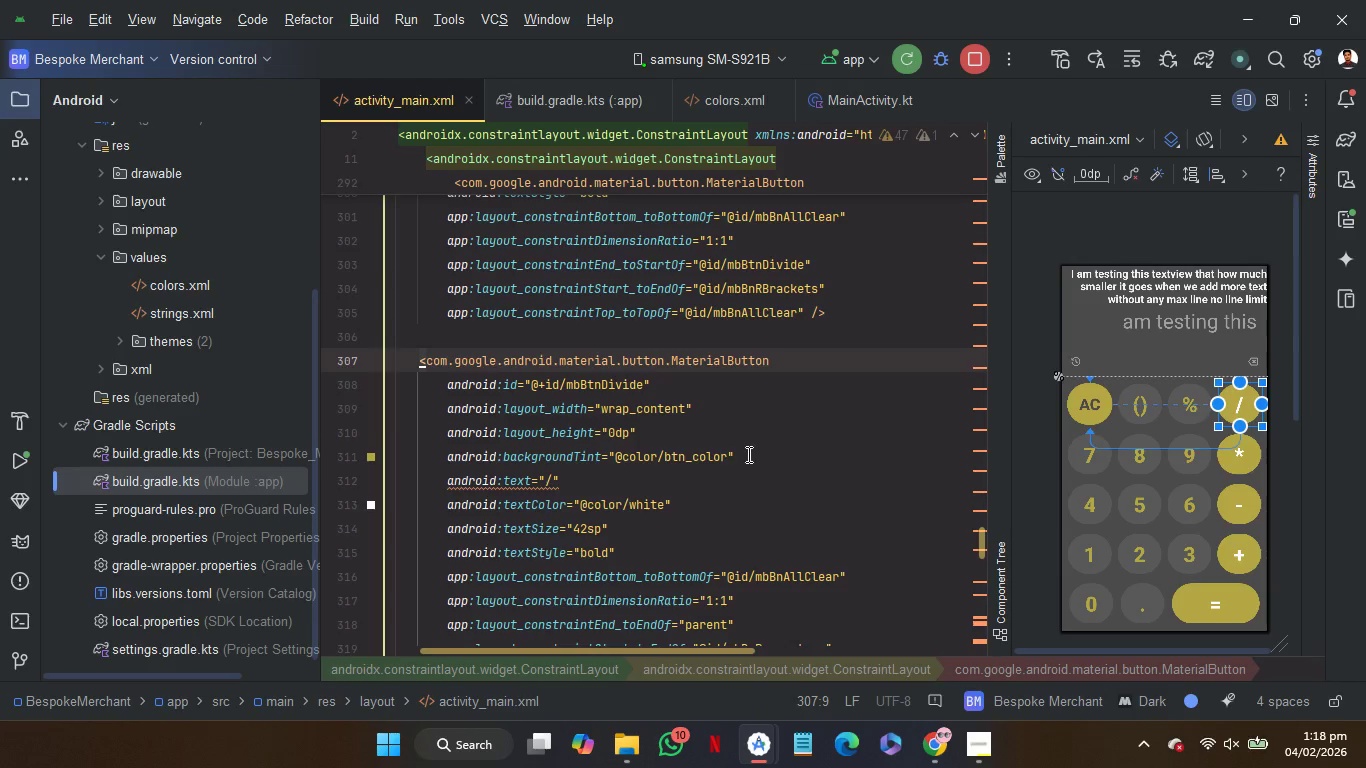 
left_click([747, 454])
 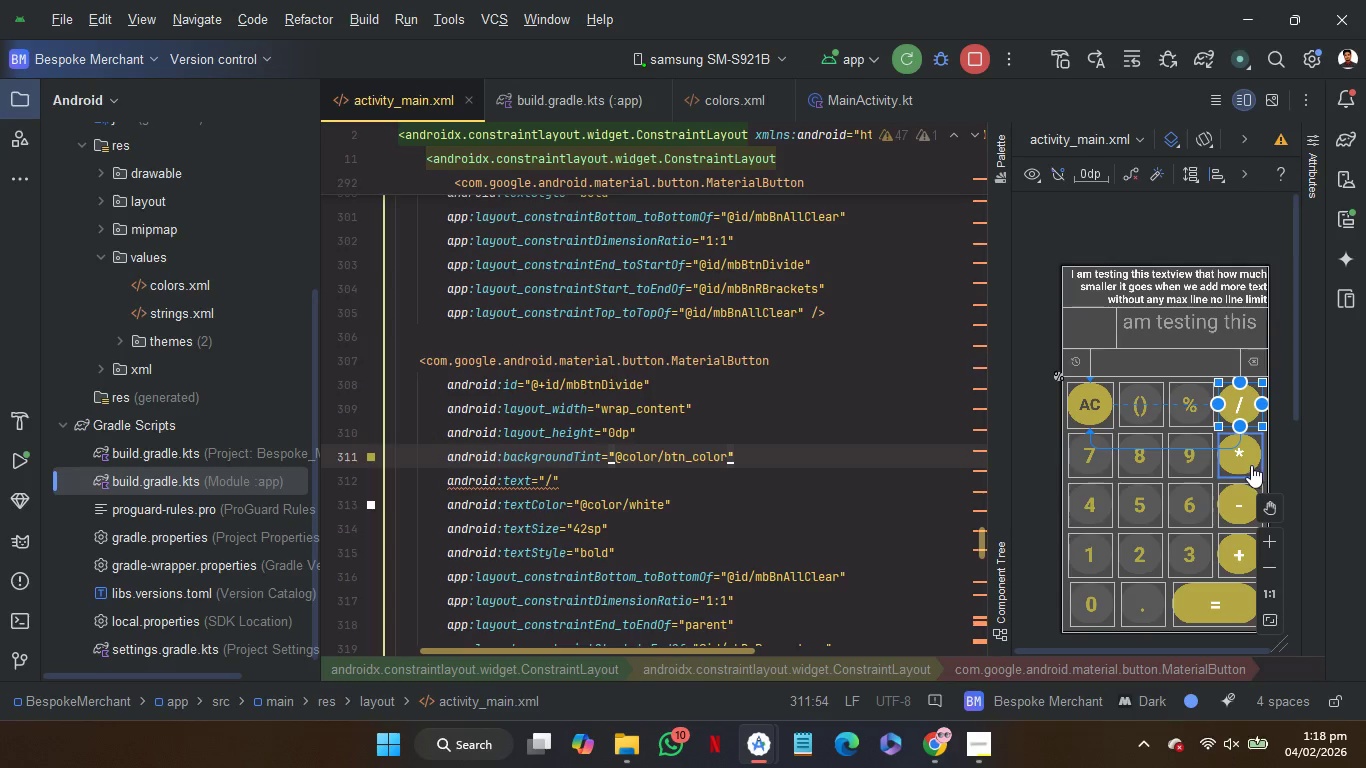 
left_click([1250, 465])
 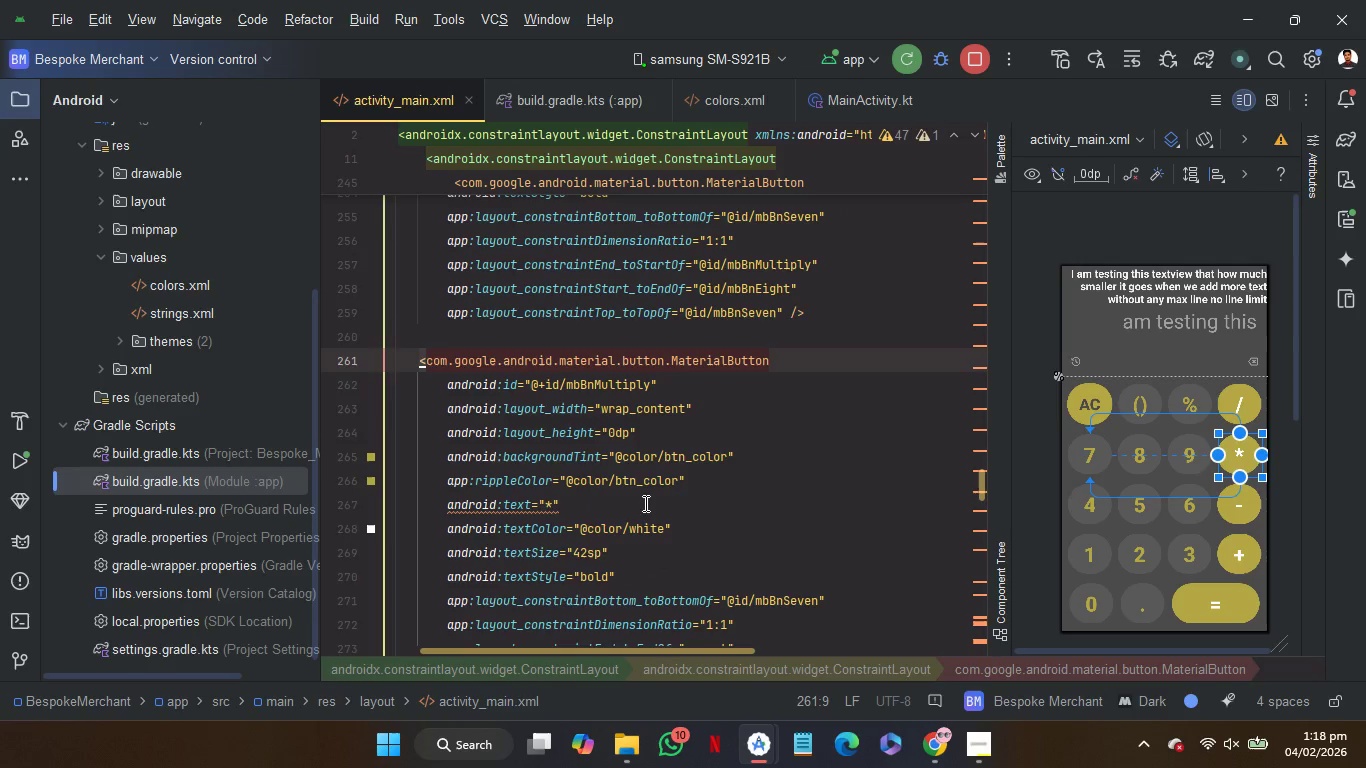 
left_click([634, 482])
 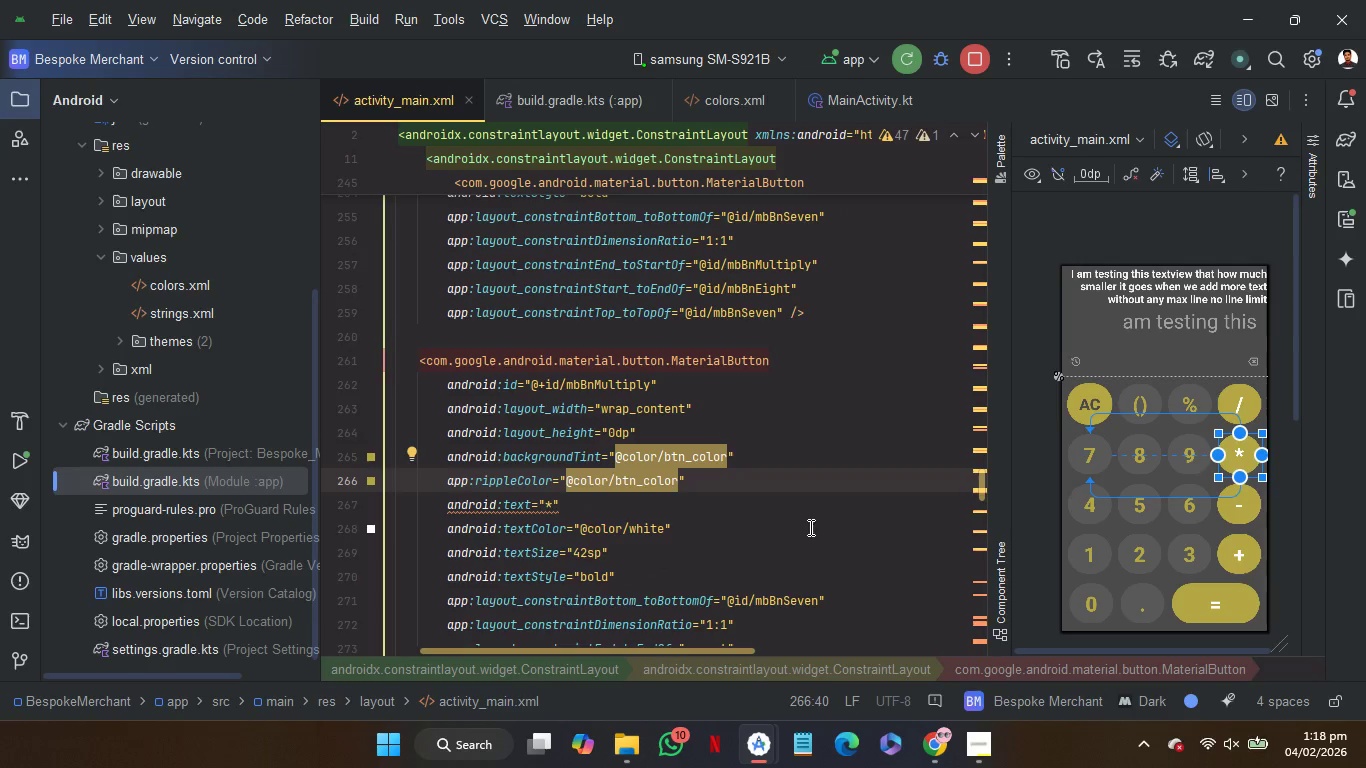 
key(1)
 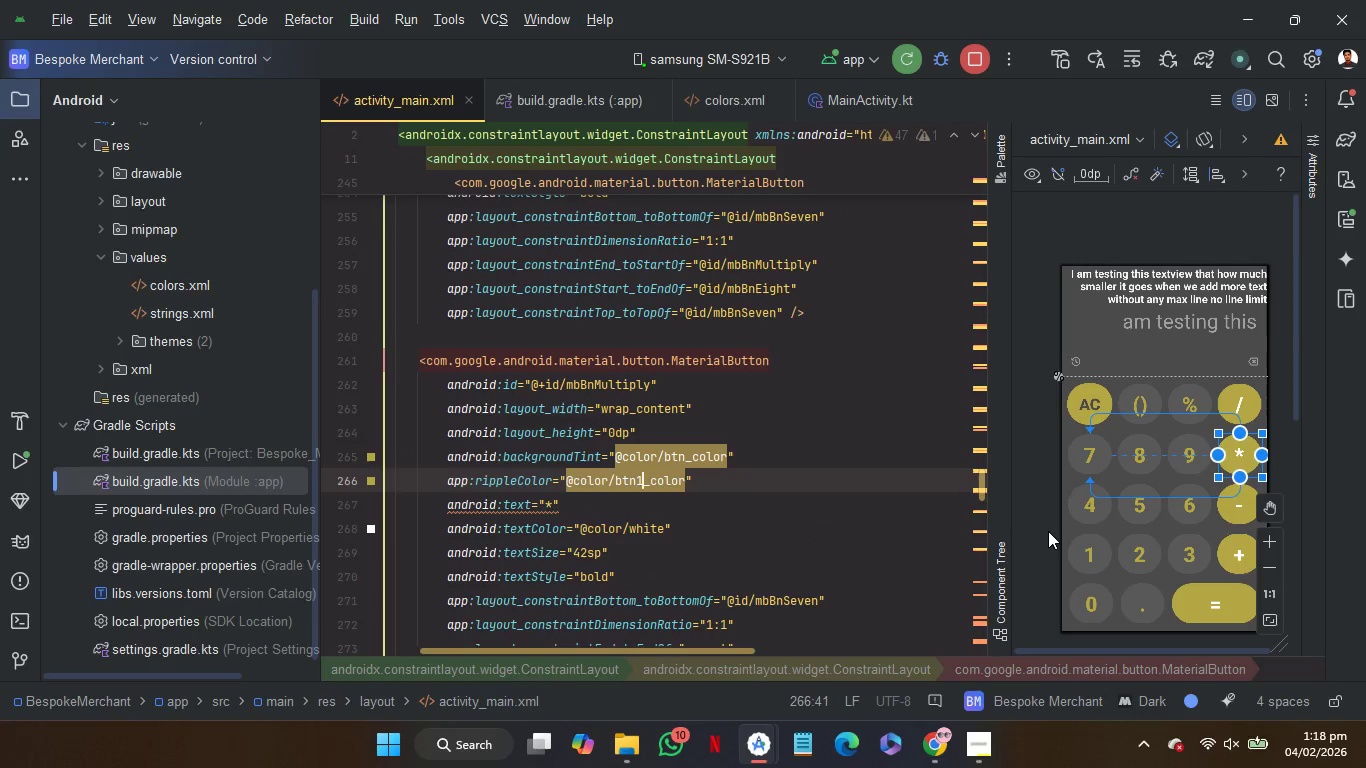 
wait(8.09)
 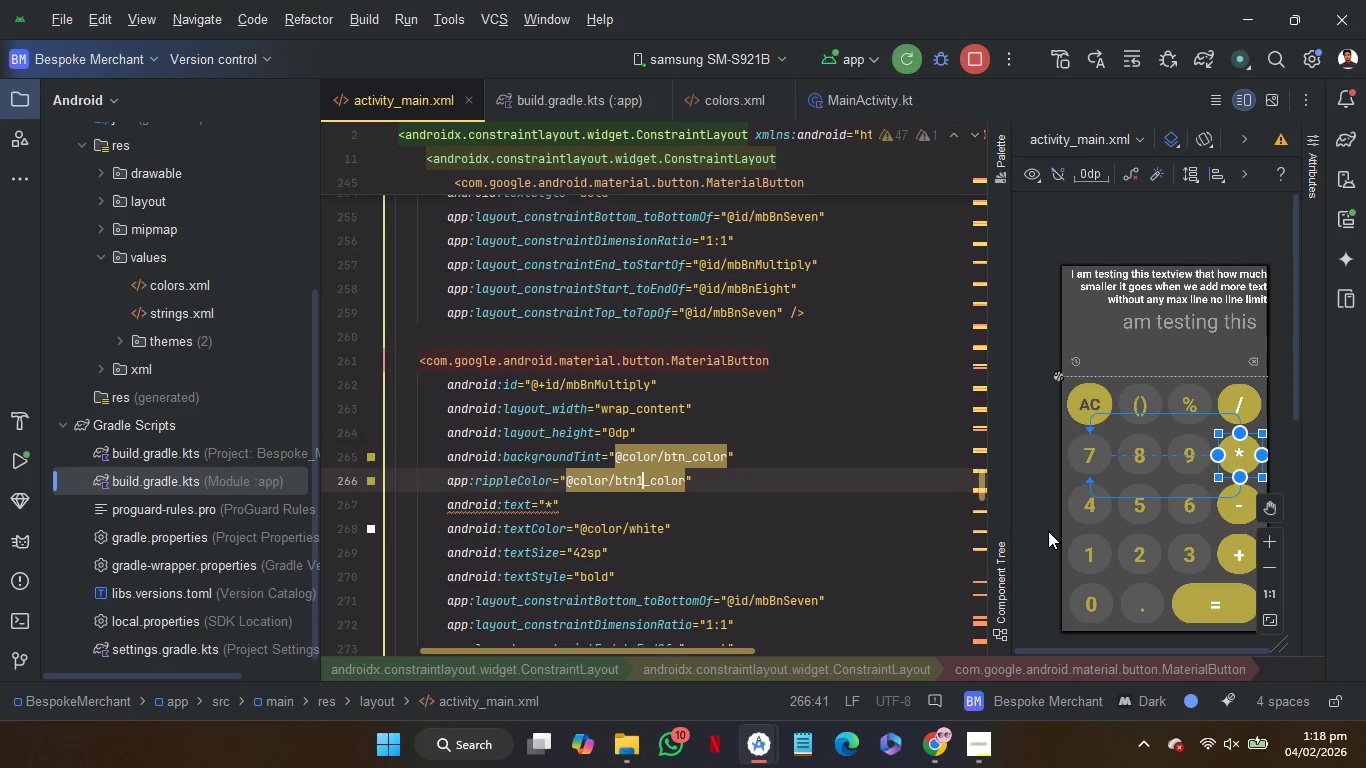 
left_click([1183, 464])
 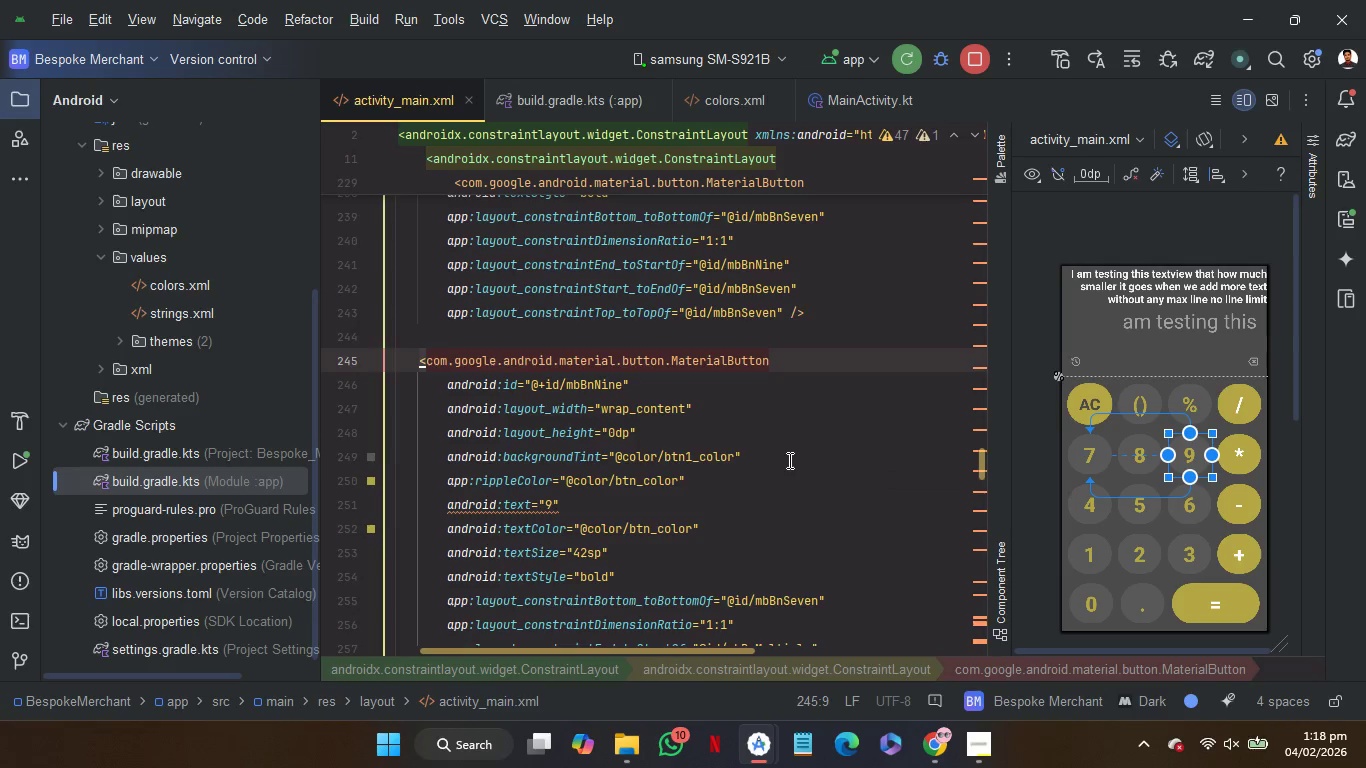 
left_click([788, 460])
 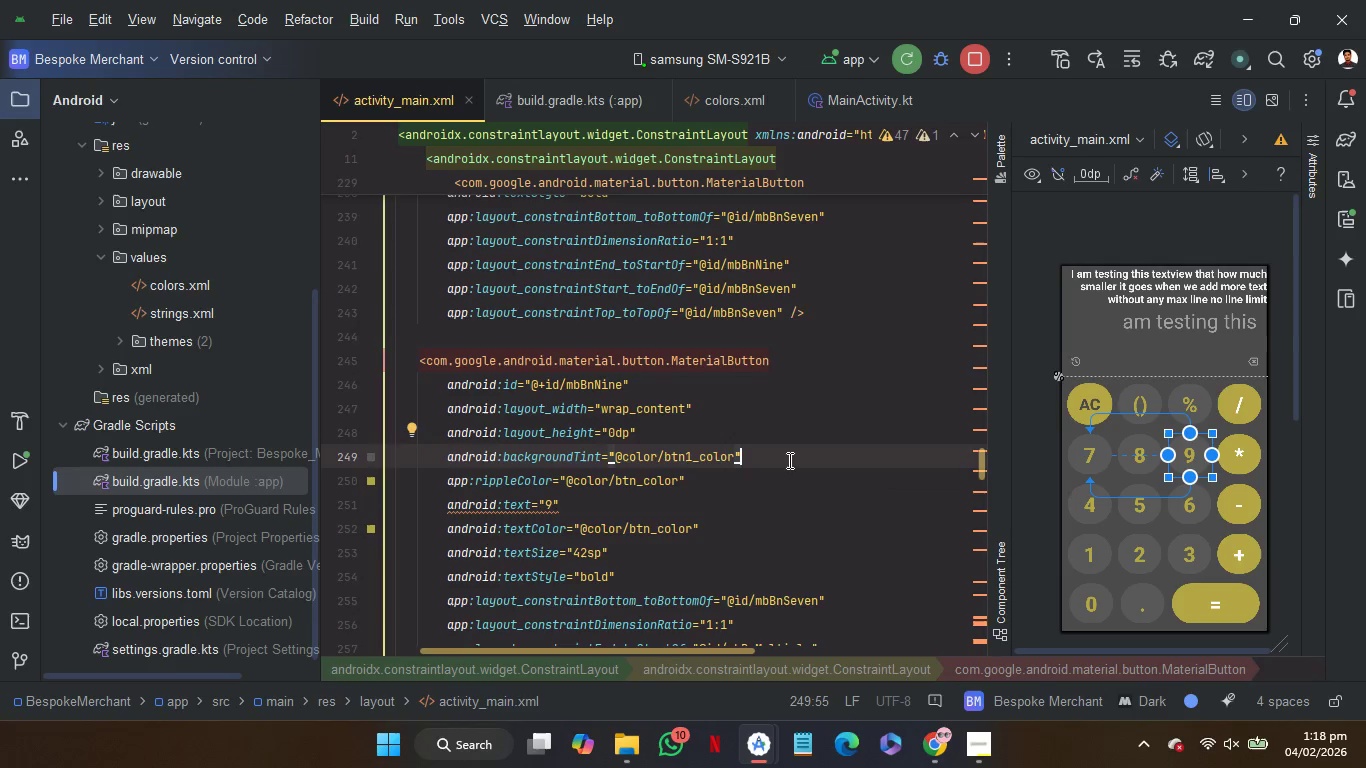 
key(Control+V)
 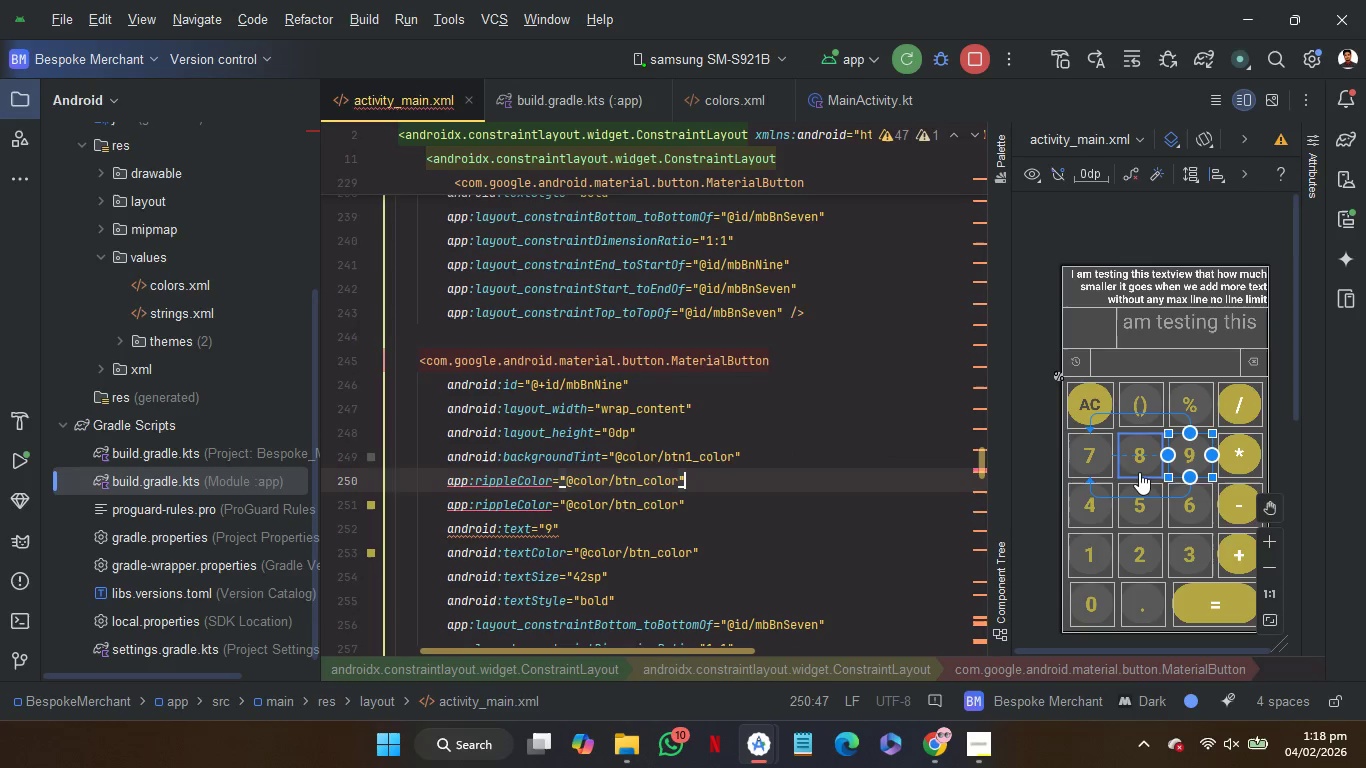 
wait(5.19)
 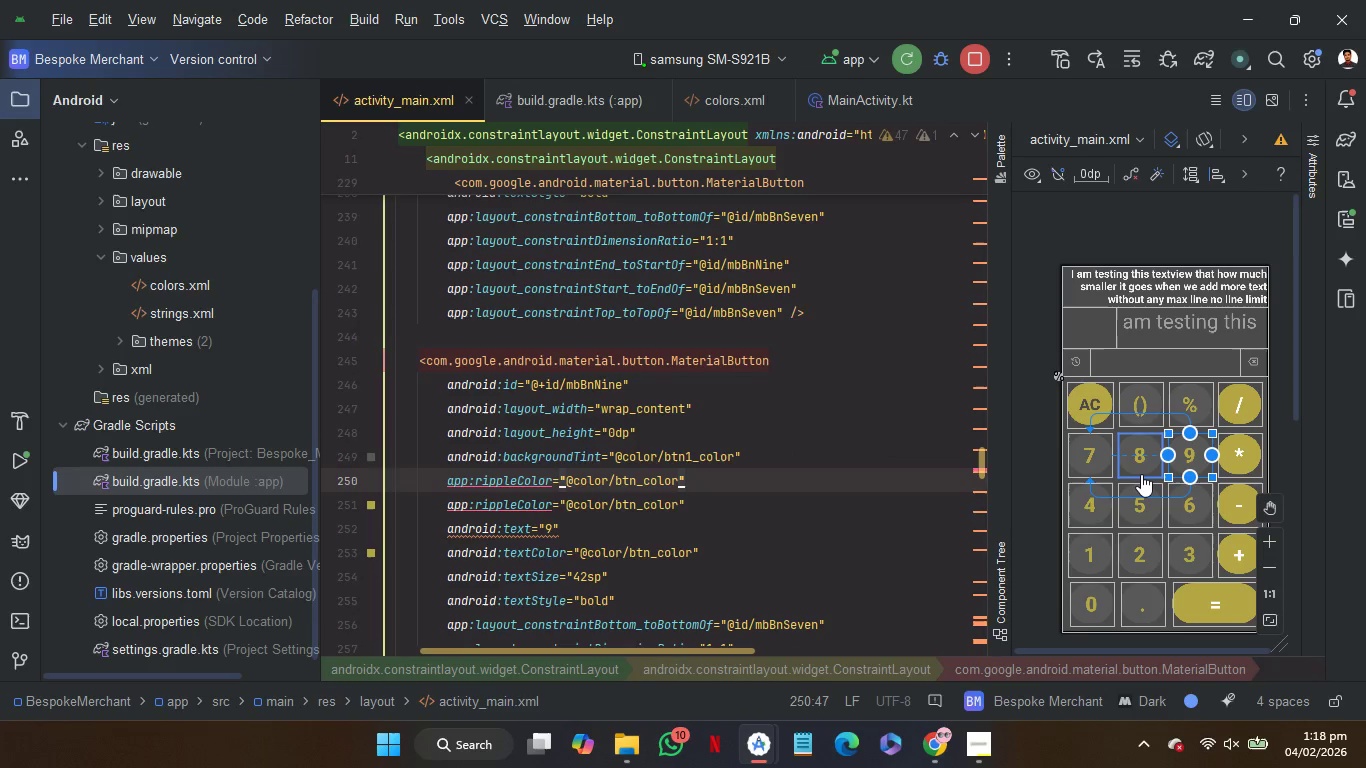 
left_click_drag(start_coordinate=[719, 479], to_coordinate=[760, 465])
 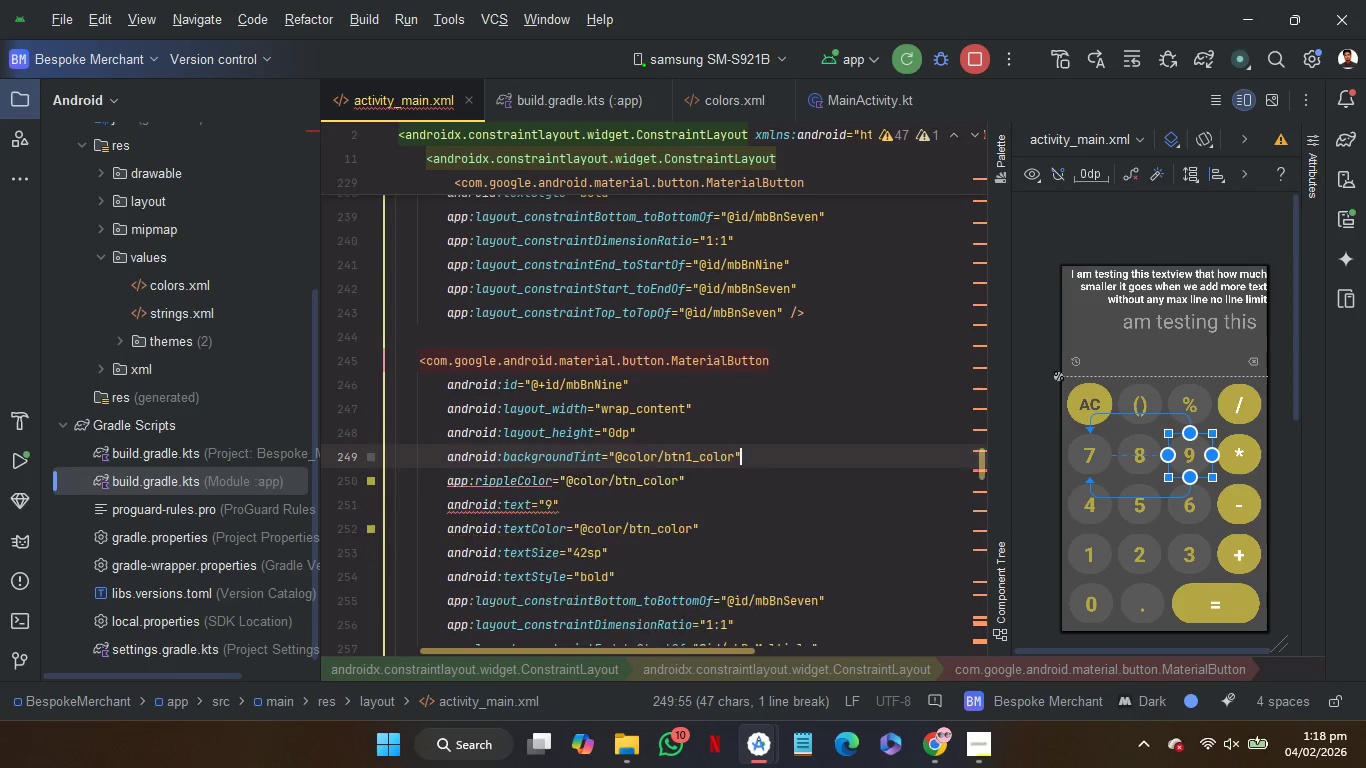 
key(Backspace)
 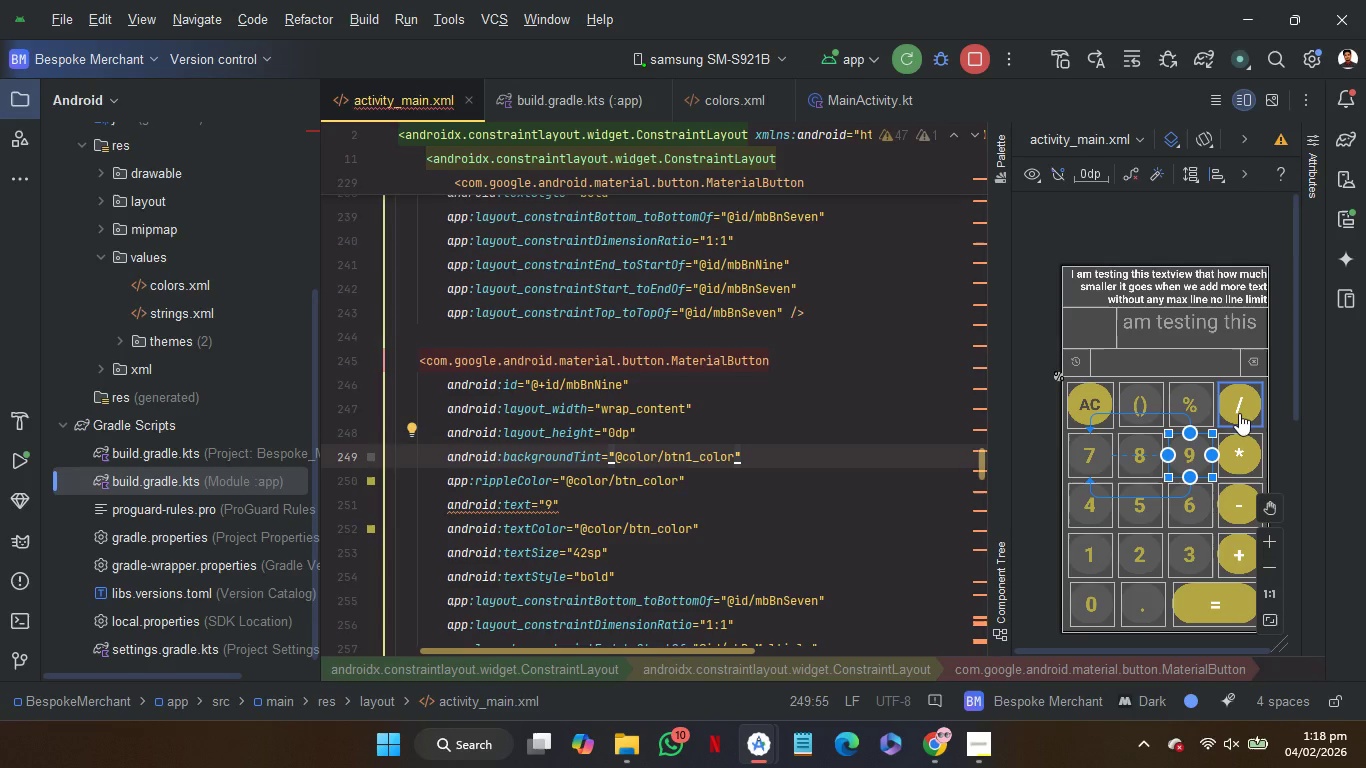 
left_click([1239, 413])
 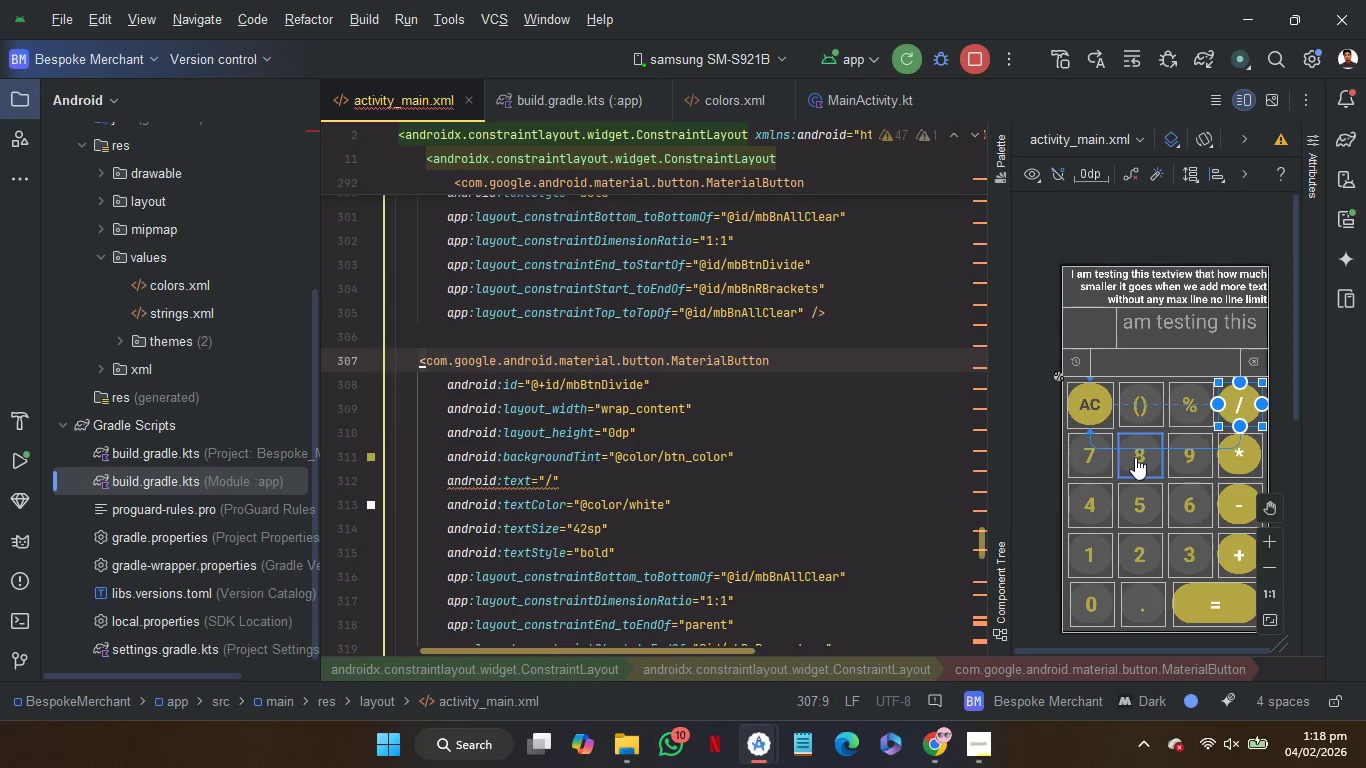 
left_click([1135, 459])
 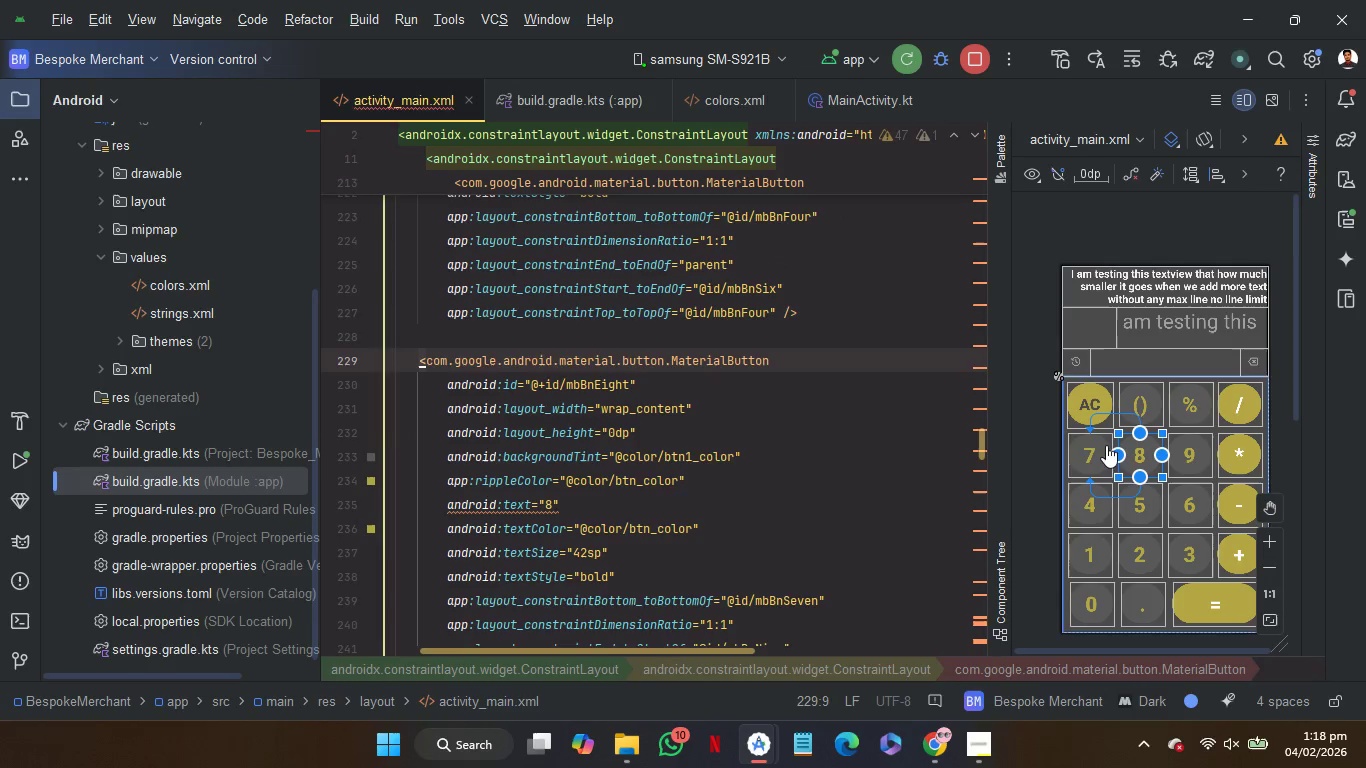 
left_click([1086, 449])
 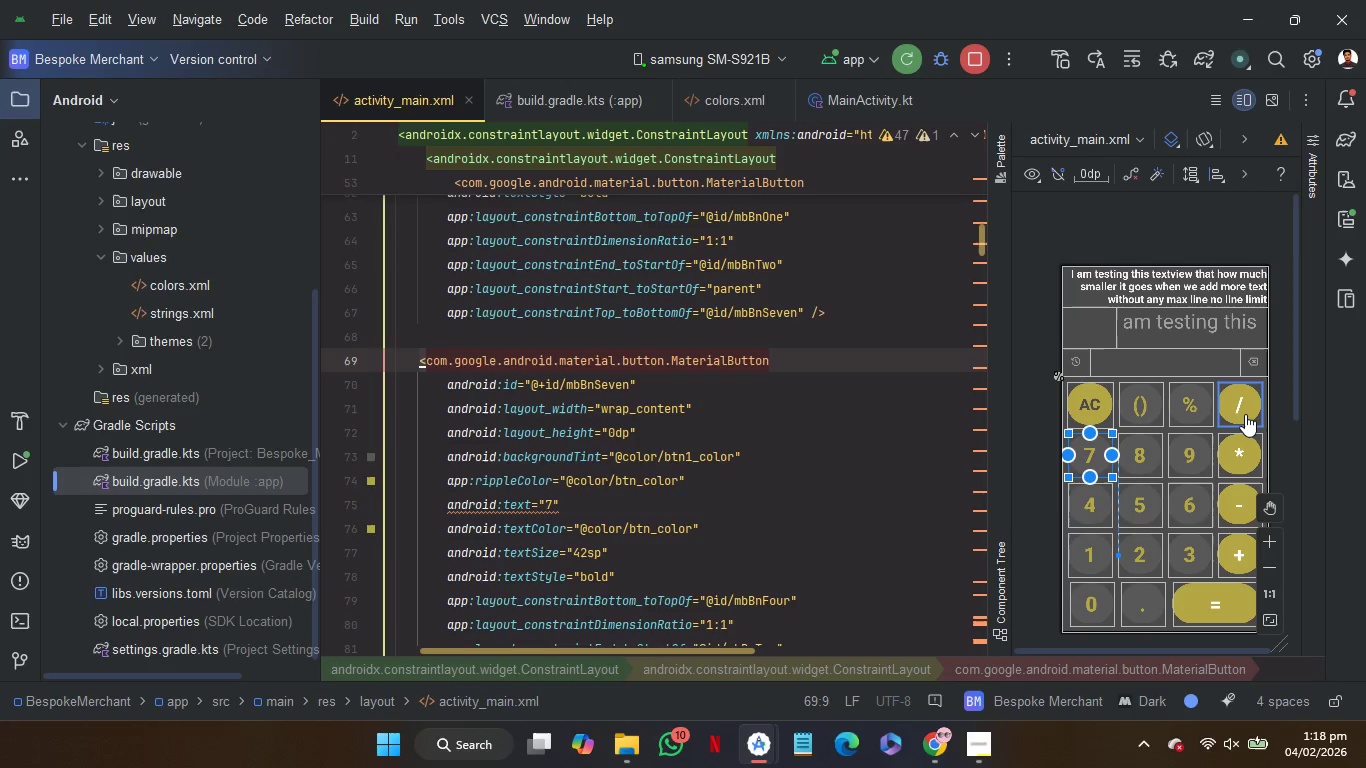 
left_click([1243, 414])
 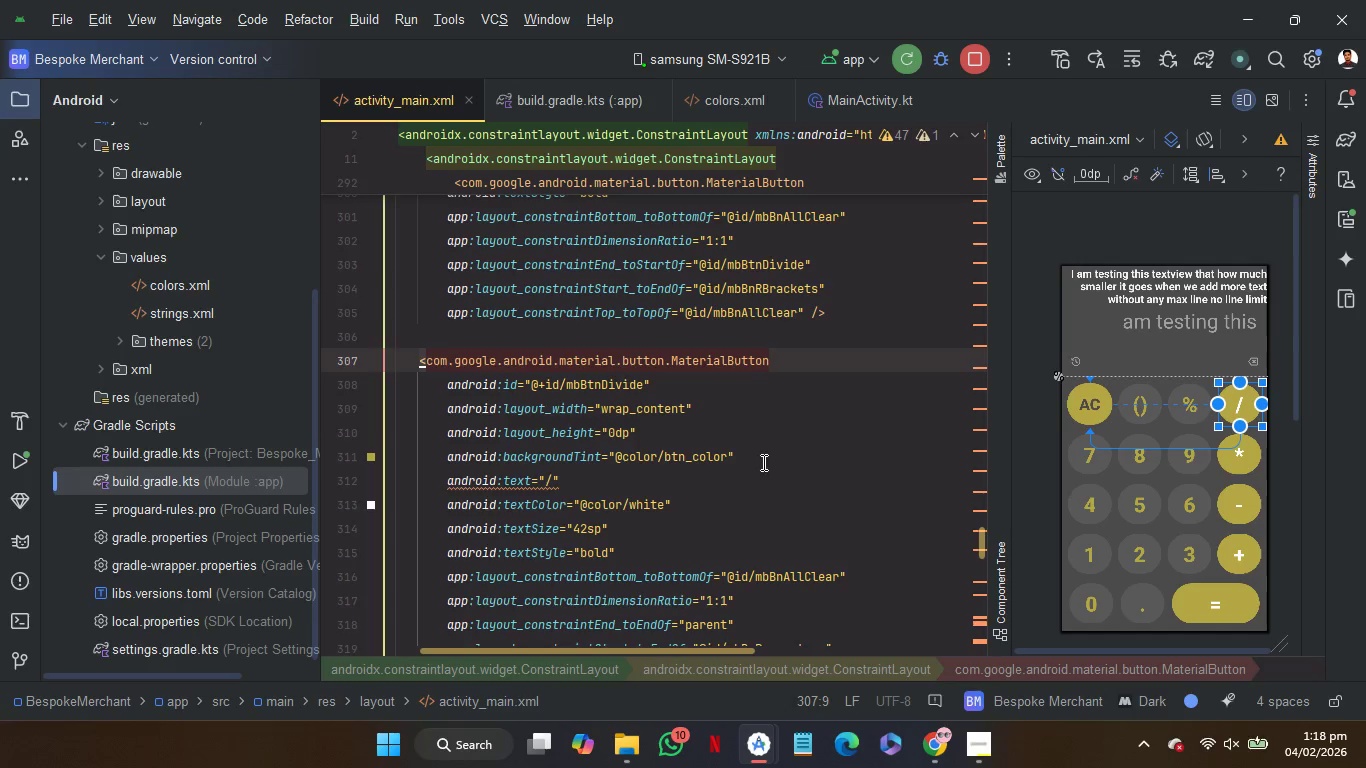 
left_click([763, 458])
 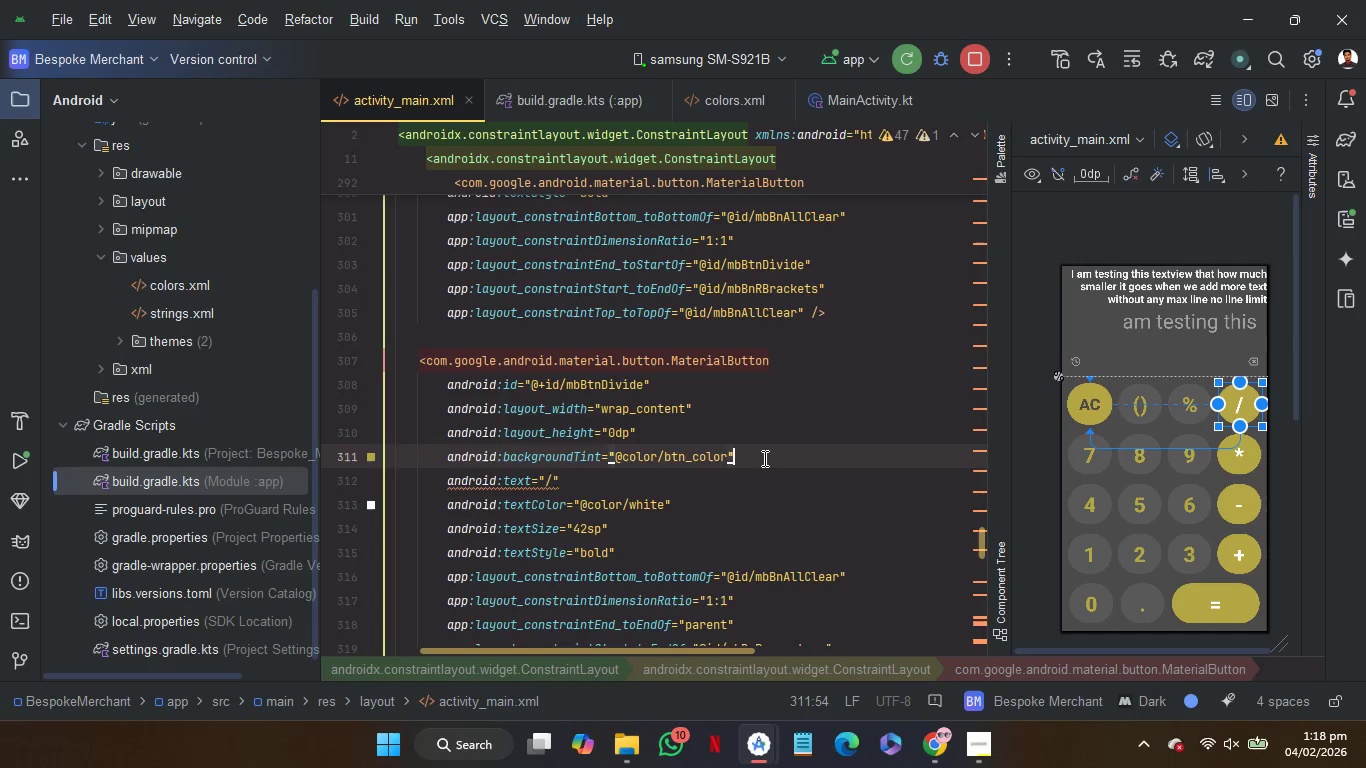 
key(Control+V)
 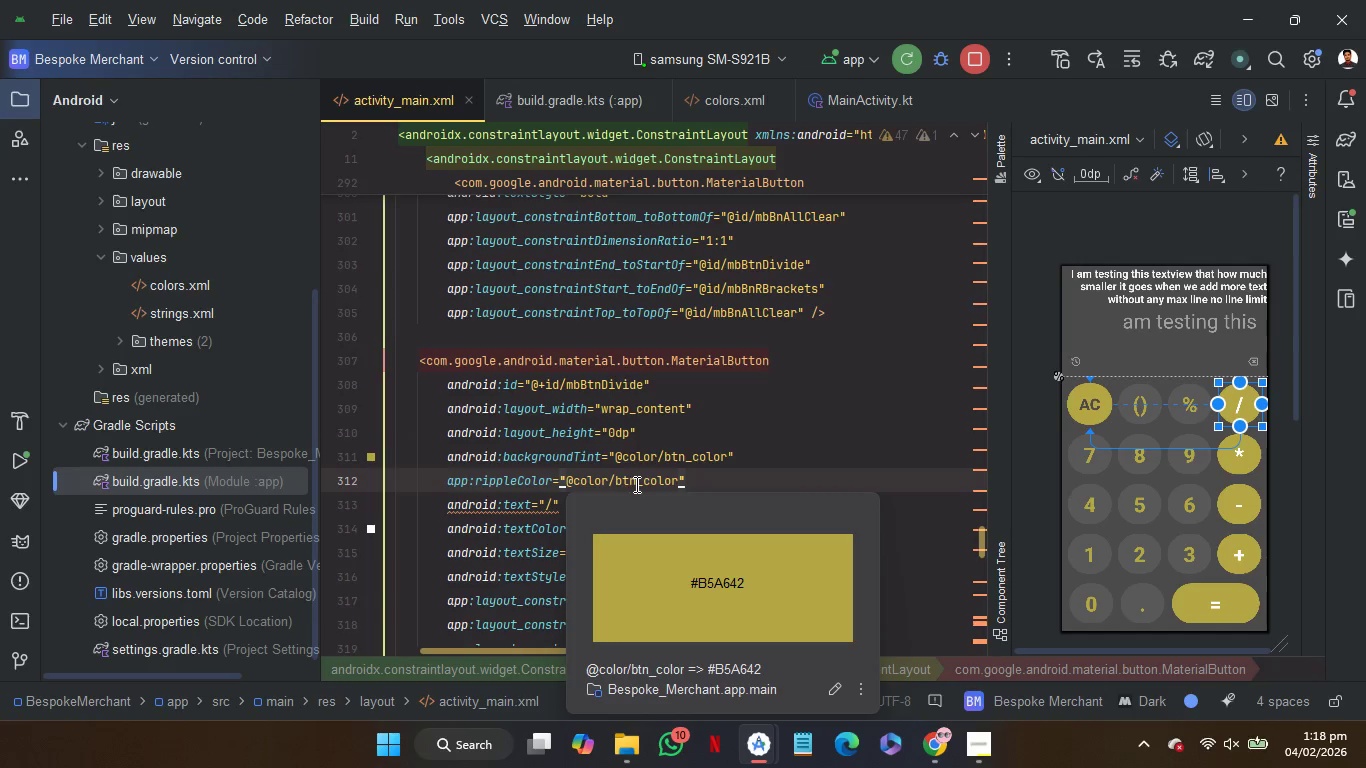 
left_click([635, 484])
 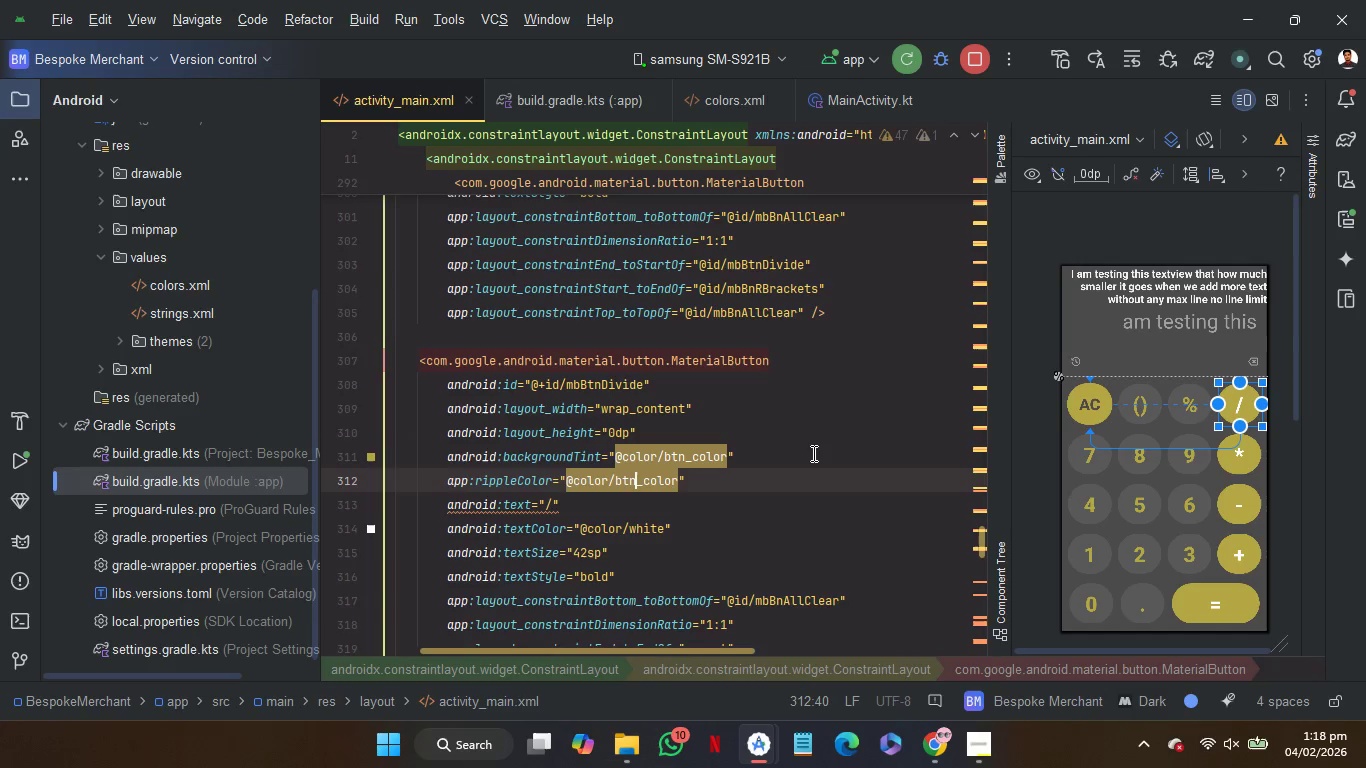 
key(1)
 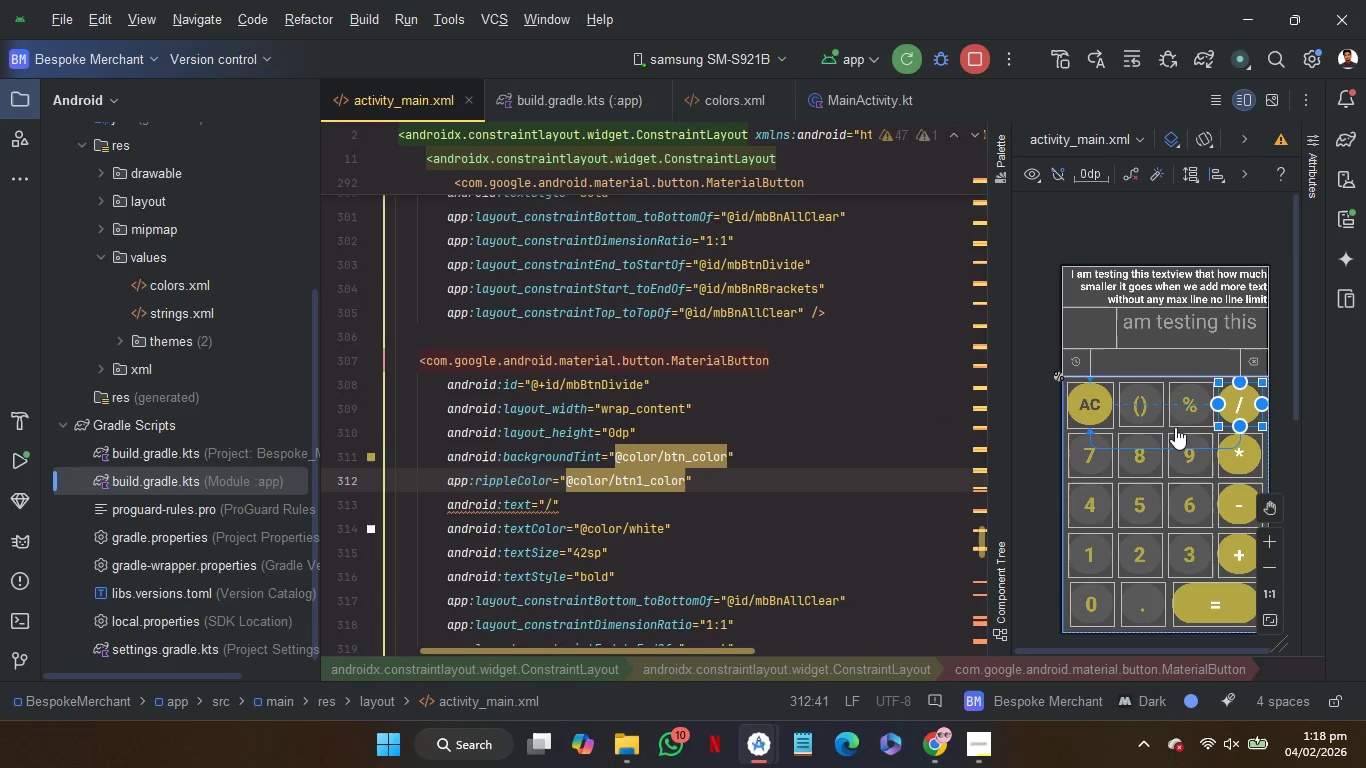 
left_click([1179, 421])
 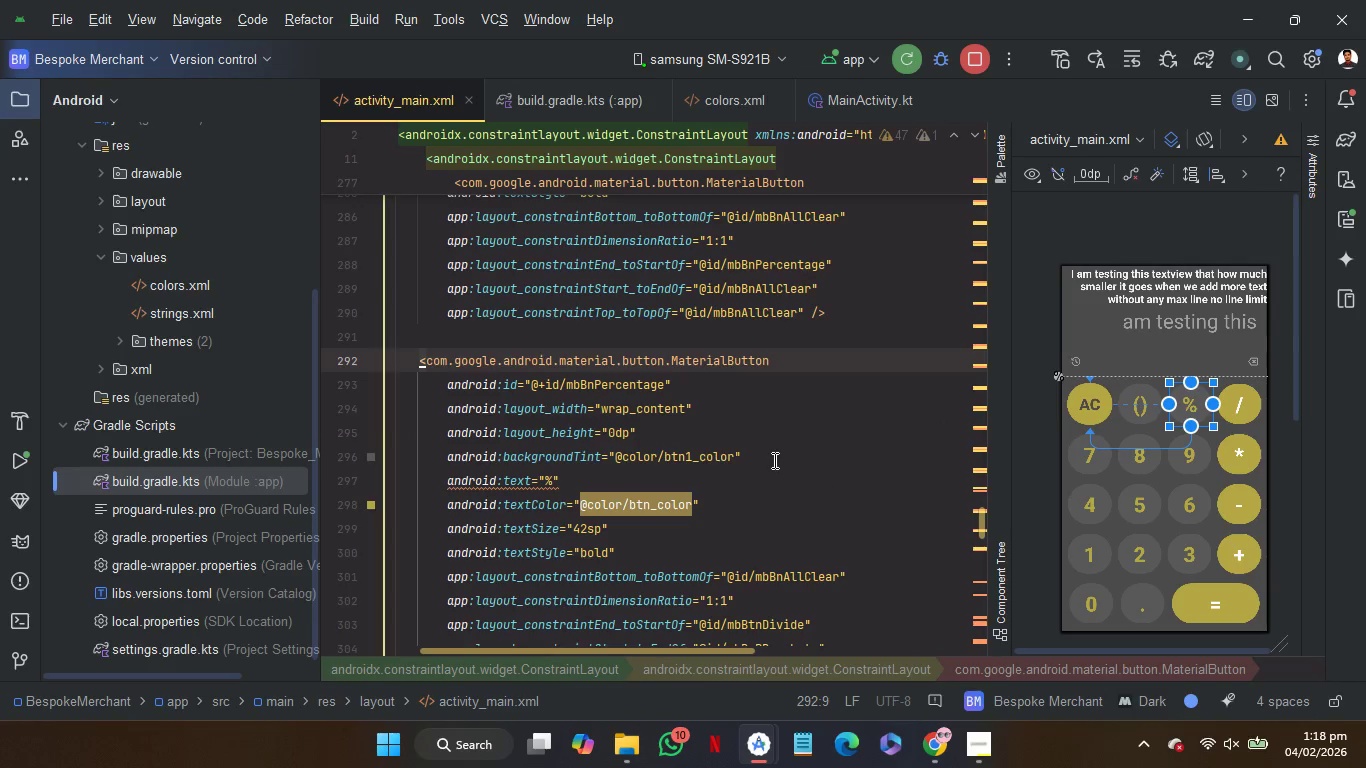 
left_click([773, 458])
 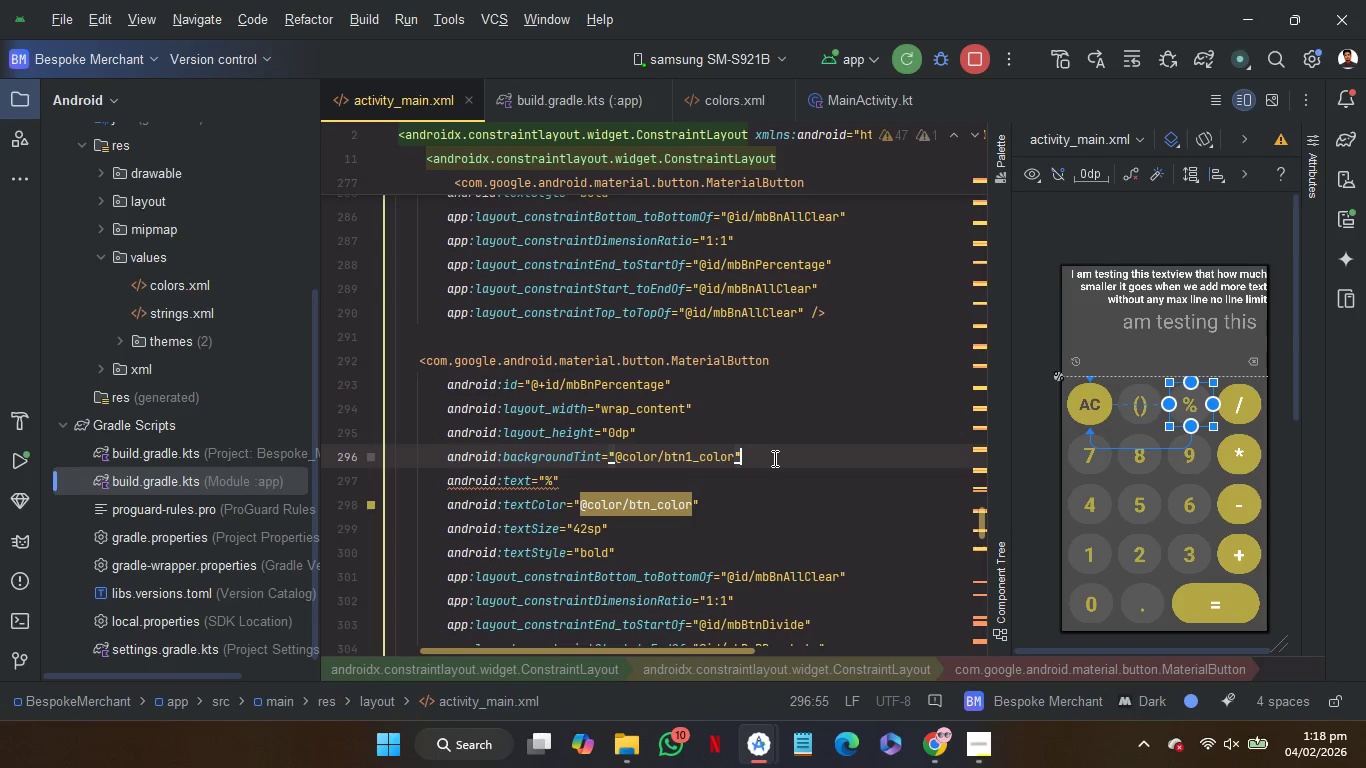 
key(Control+V)
 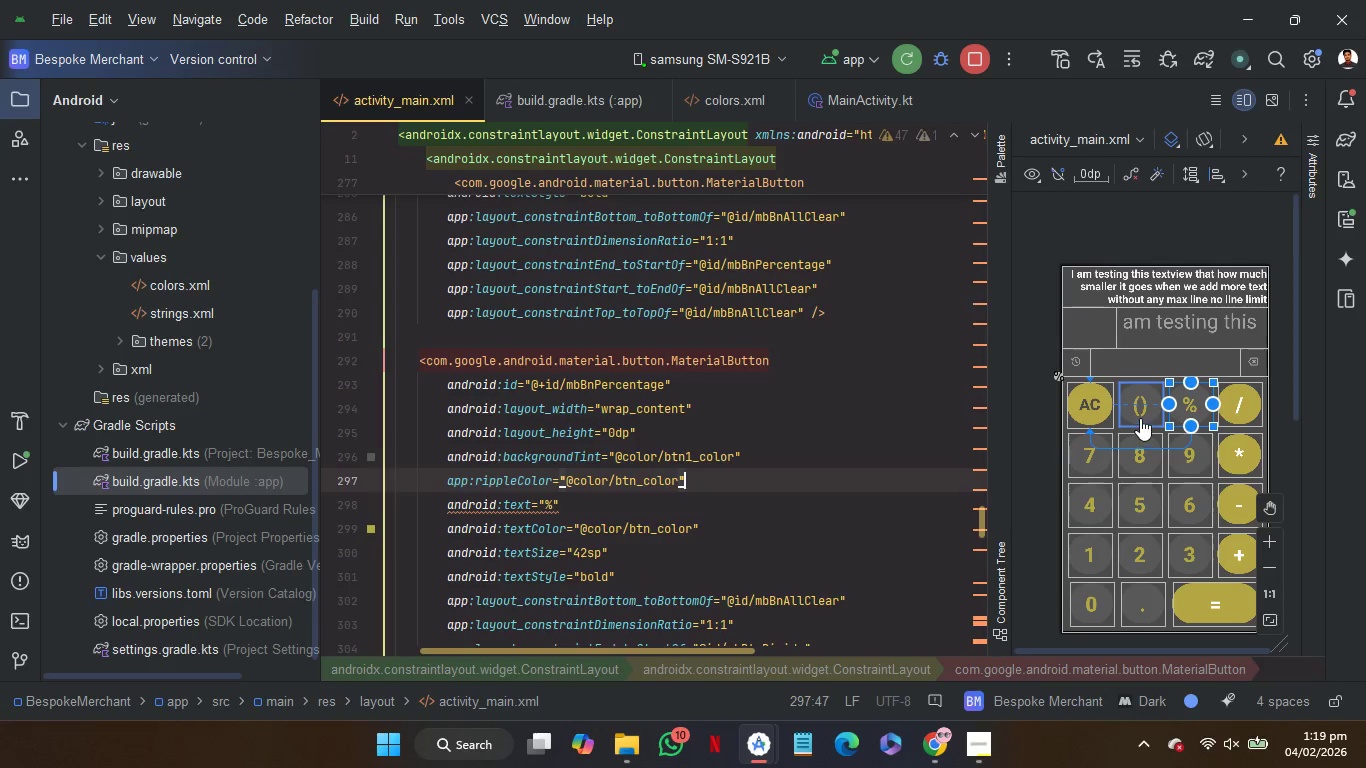 
left_click([1140, 414])
 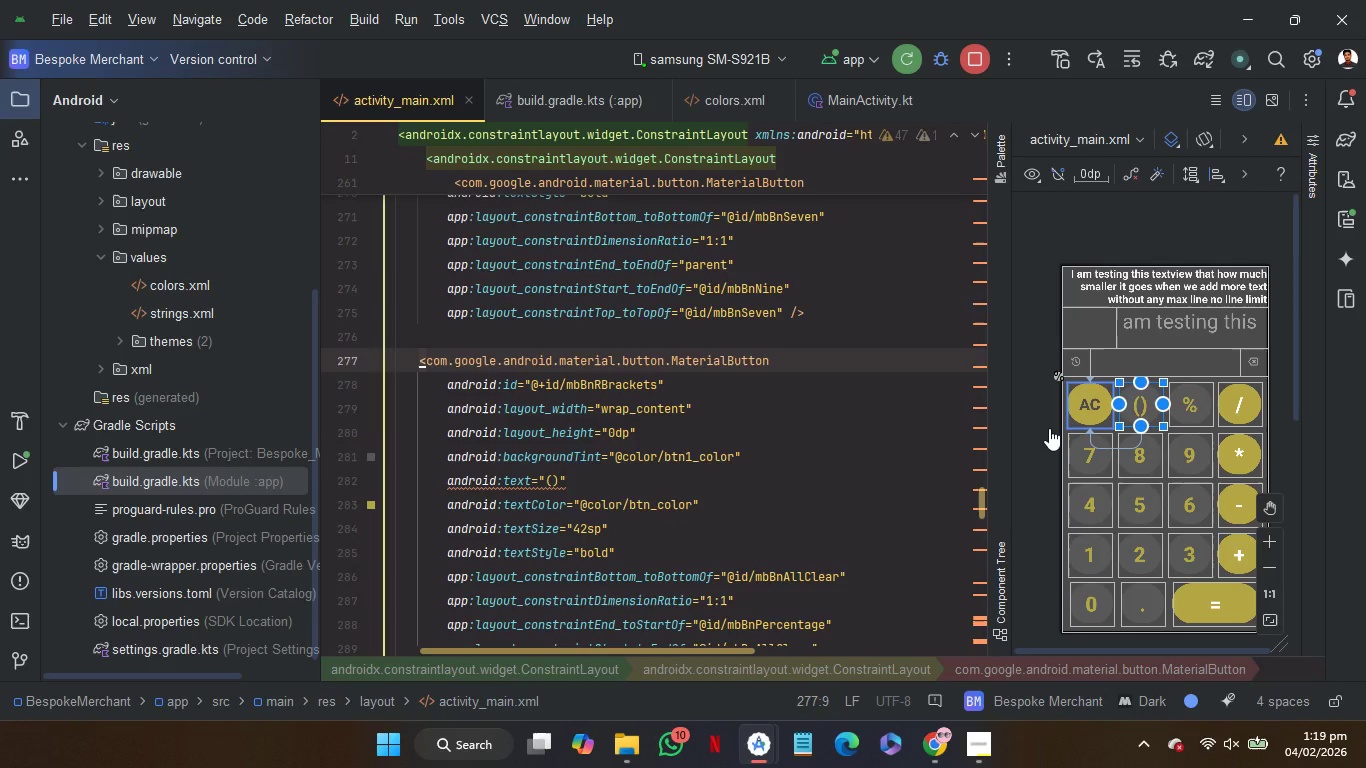 
left_click([797, 457])
 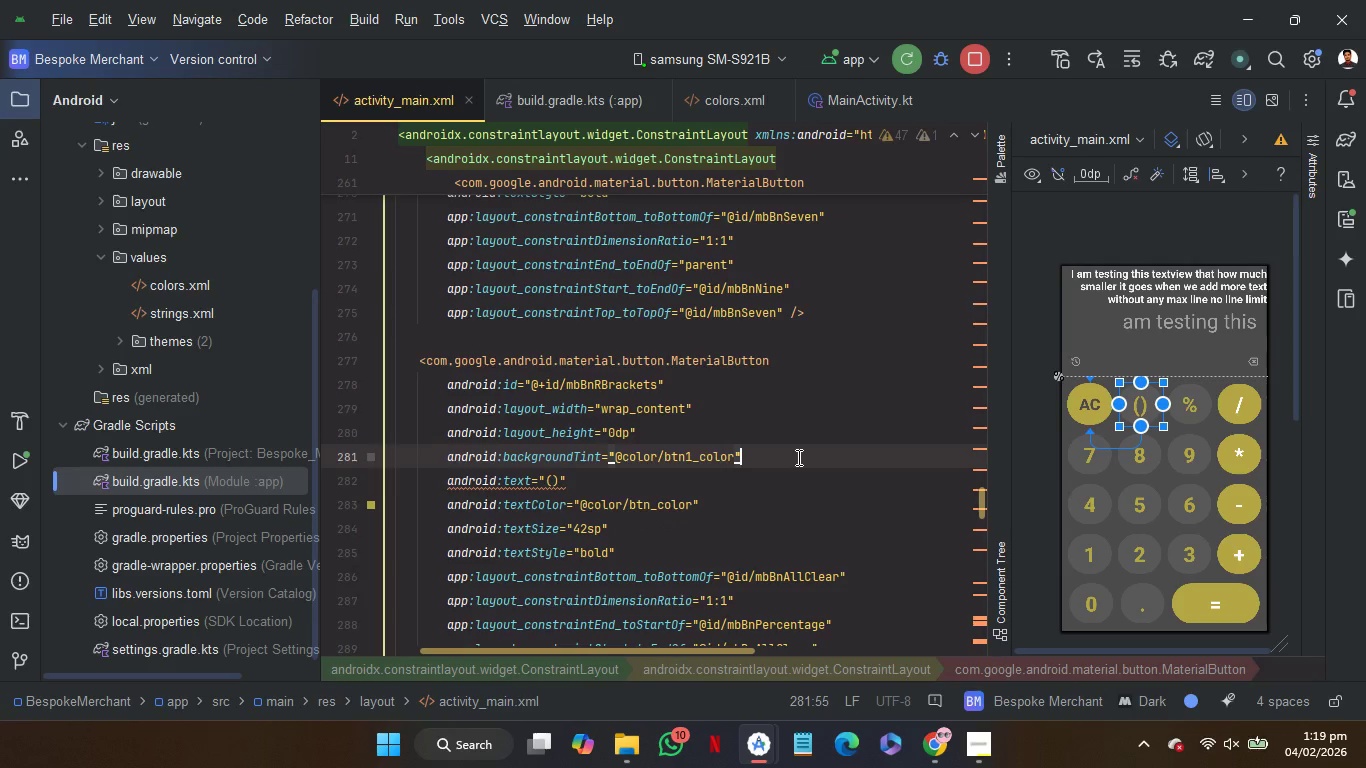 
key(Control+V)
 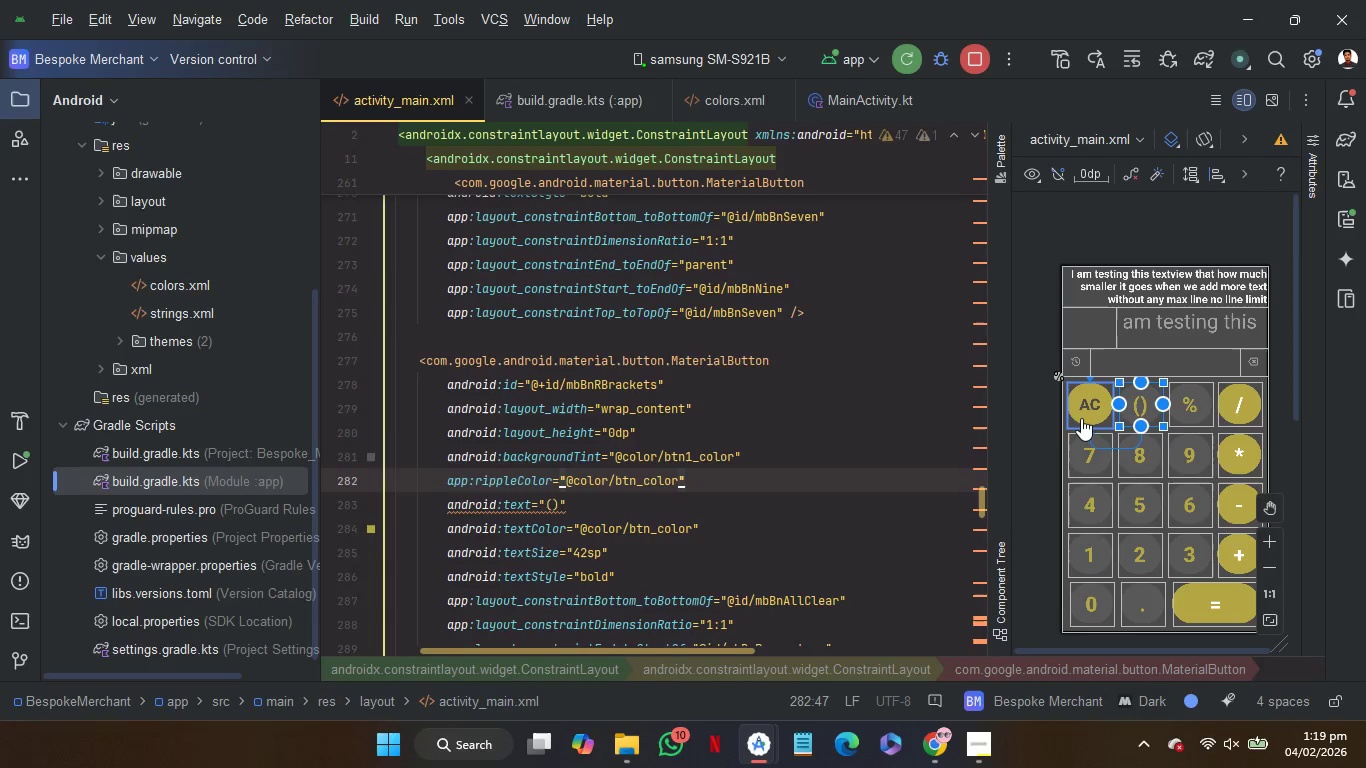 
left_click([1083, 416])
 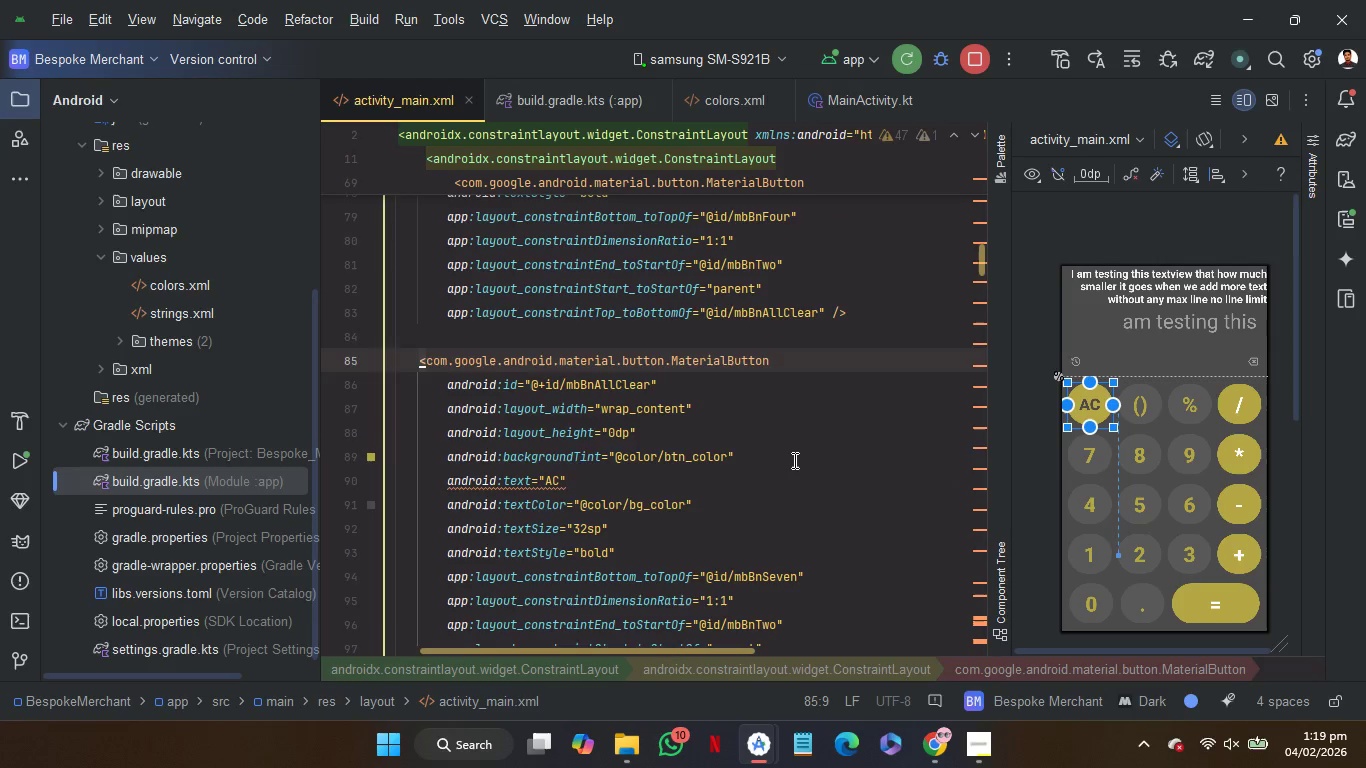 
left_click([787, 458])
 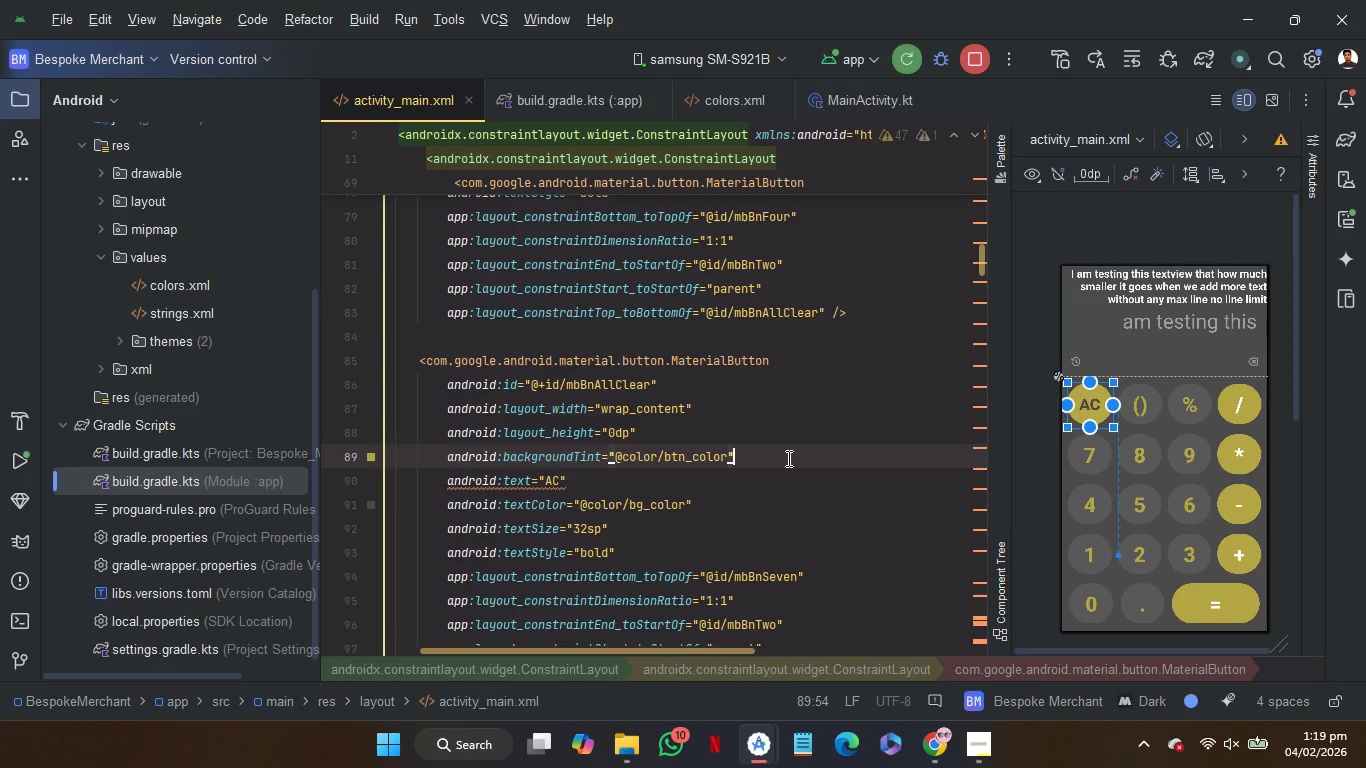 
key(Control+V)
 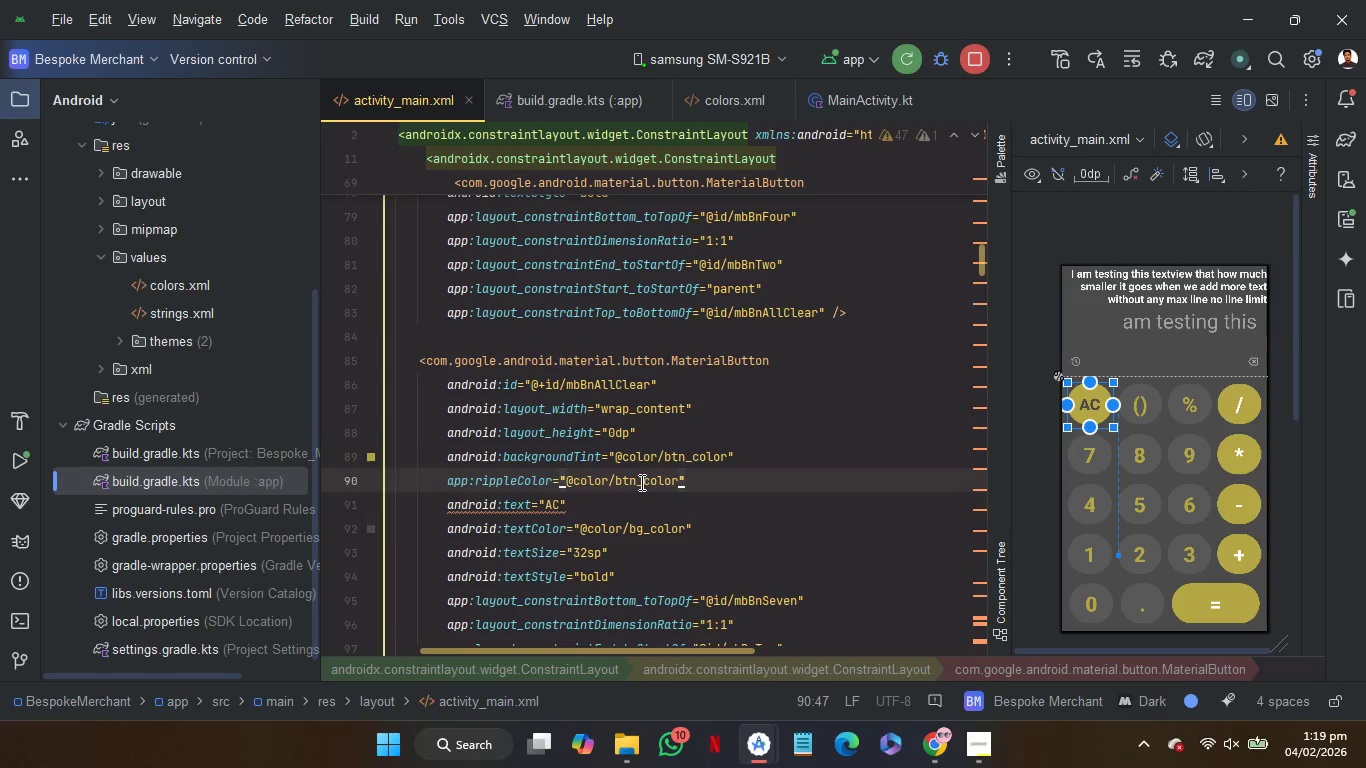 
left_click([638, 483])
 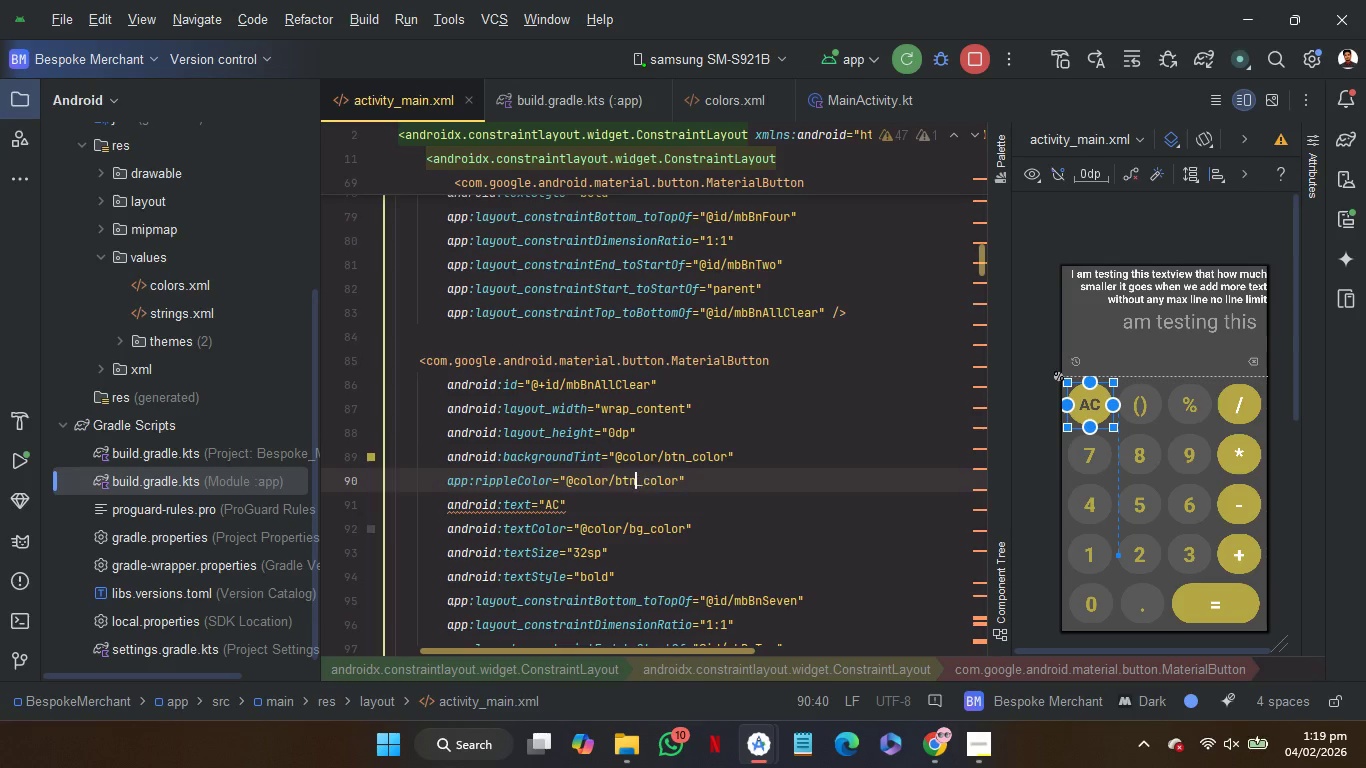 
key(1)
 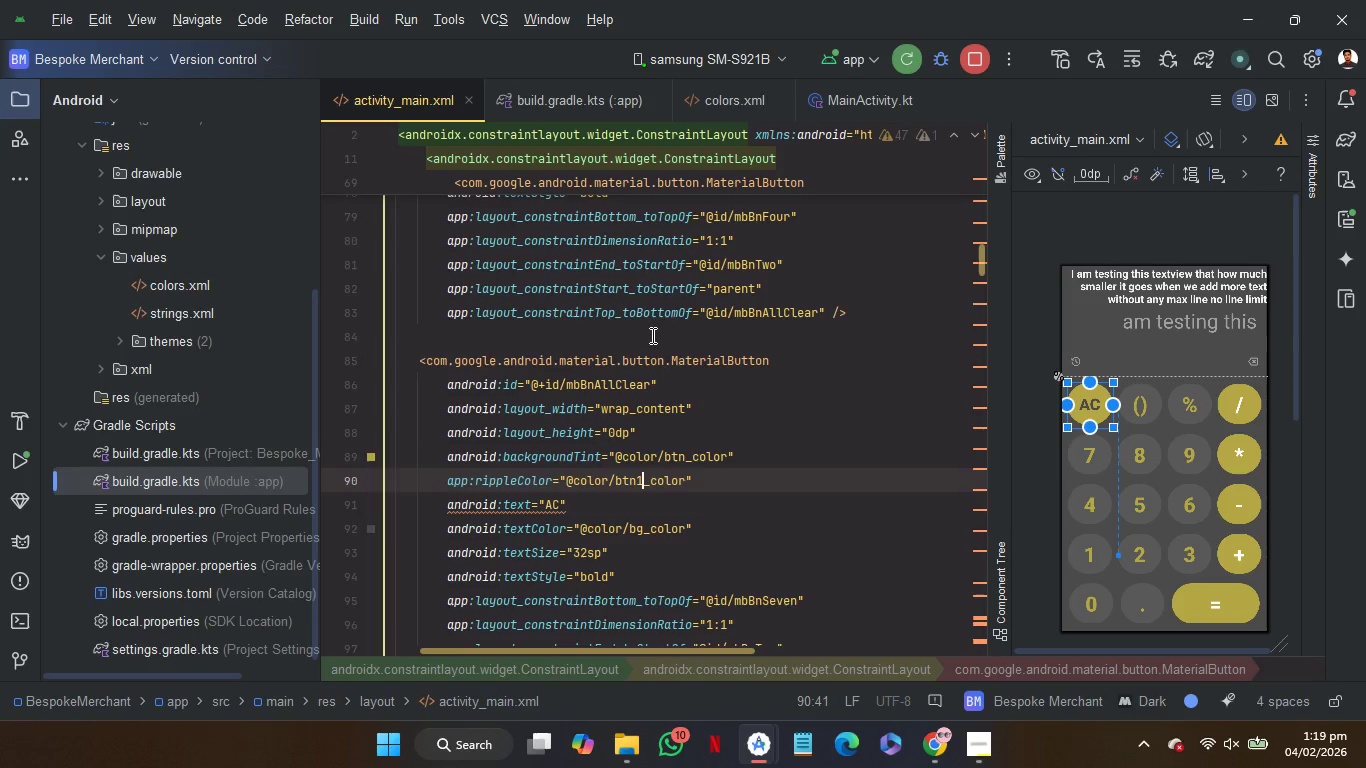 
left_click([651, 342])
 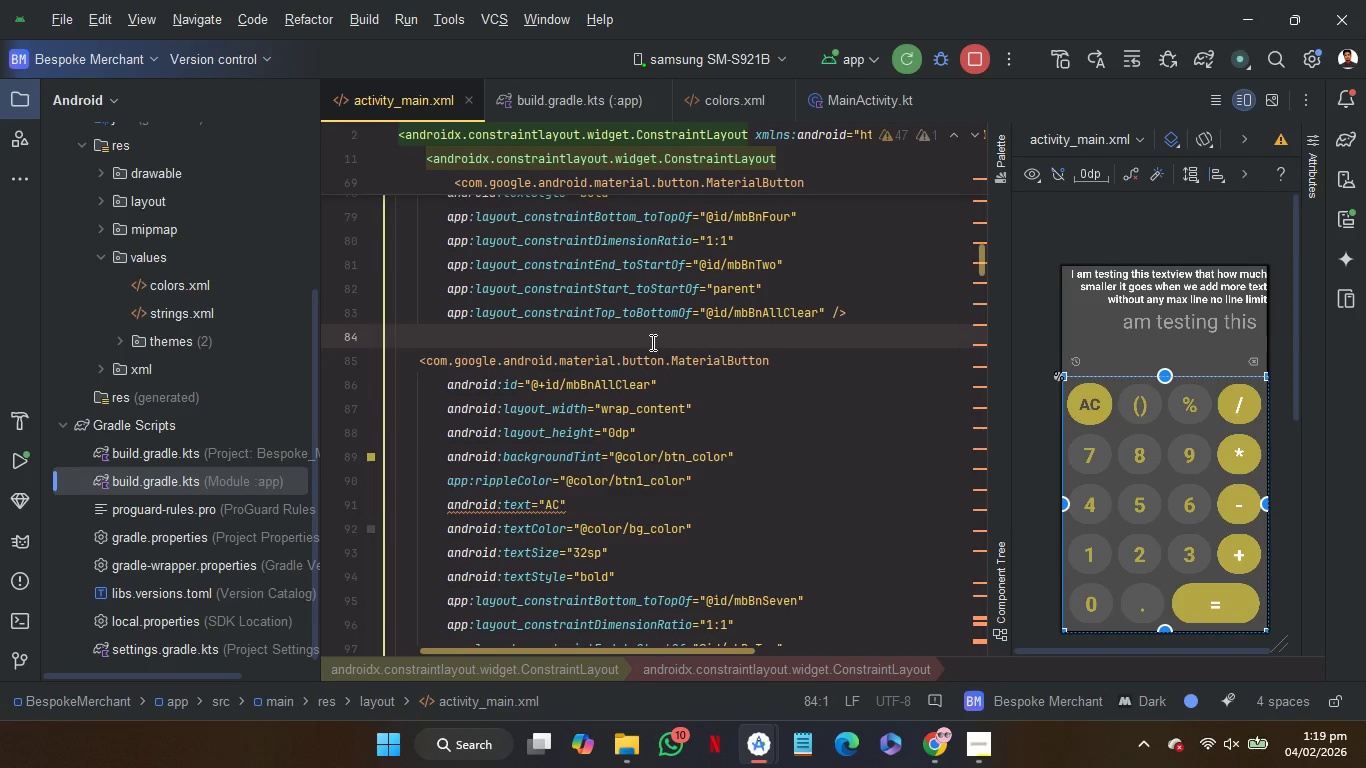 
key(Alt+Control+L)
 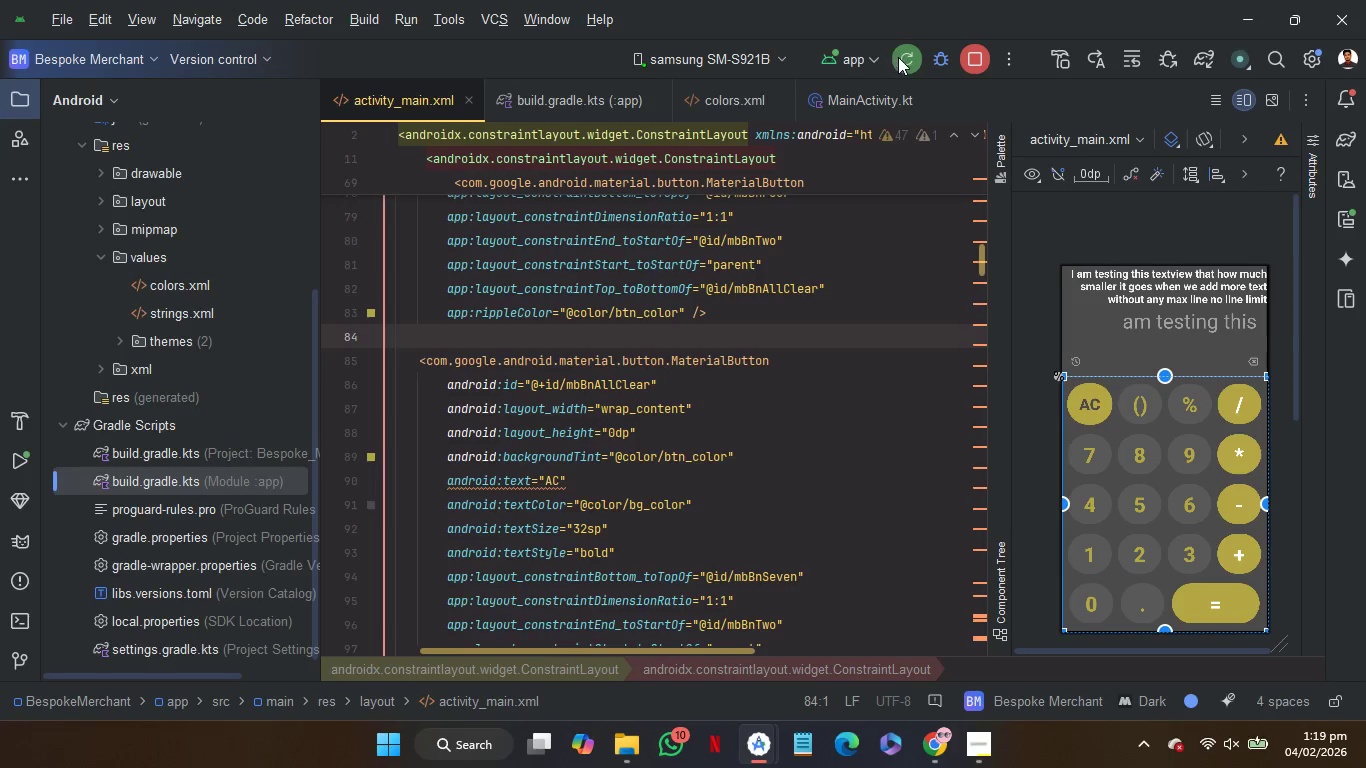 
left_click([907, 60])
 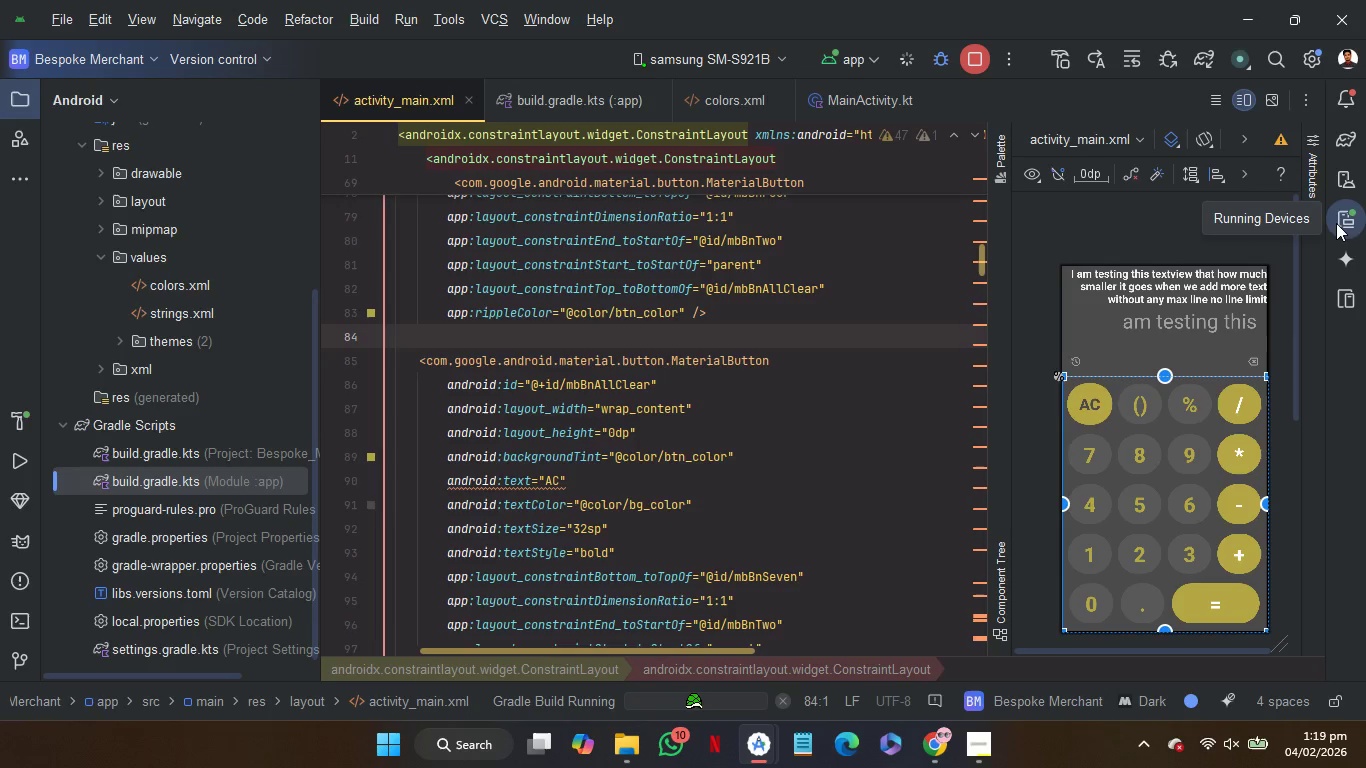 
left_click([1339, 218])
 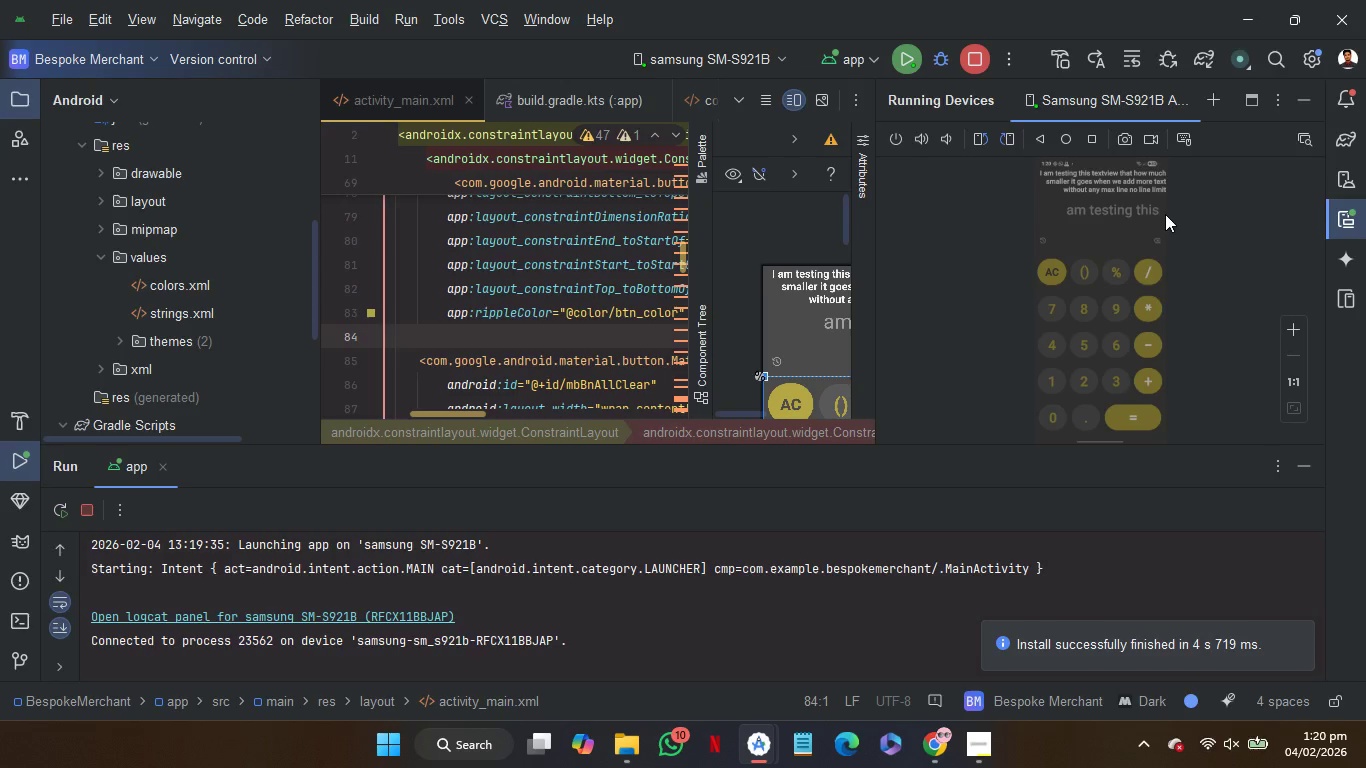 
wait(98.55)
 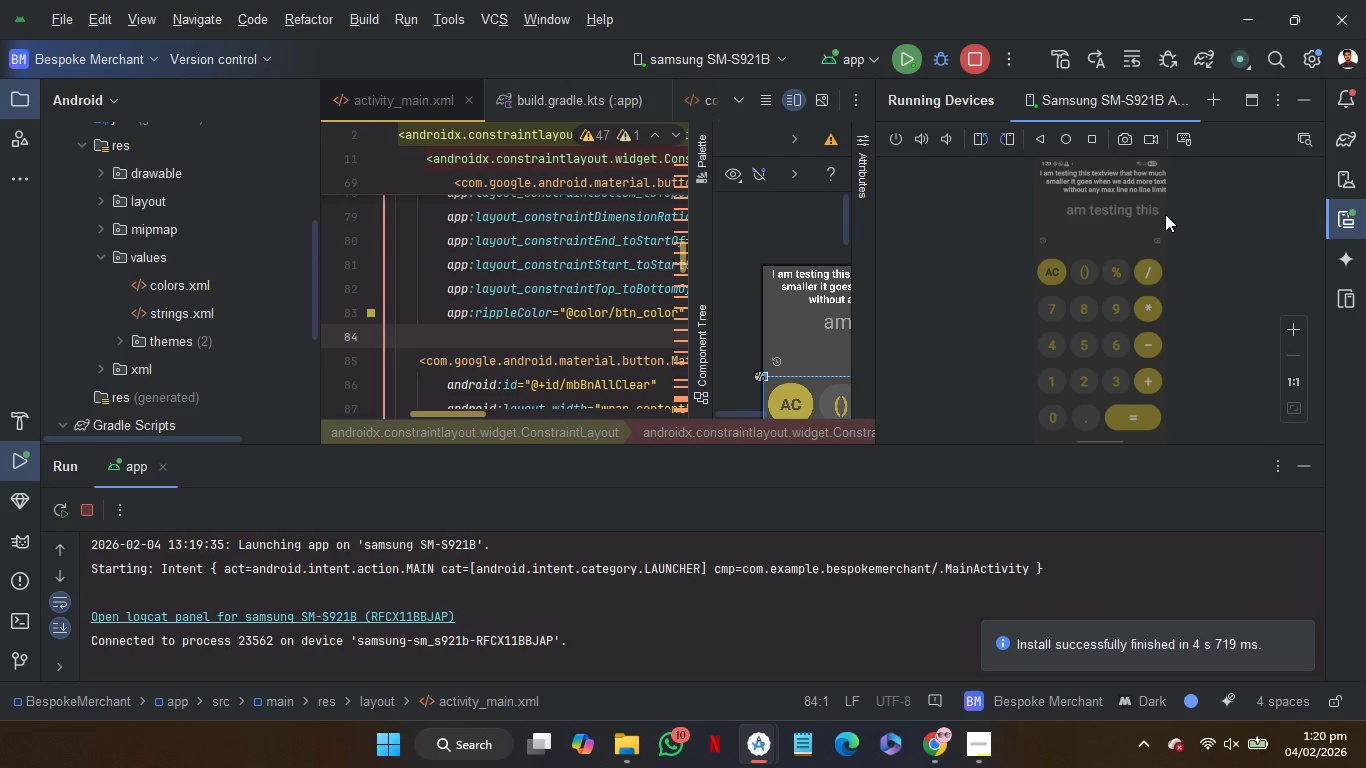 
left_click([1298, 465])
 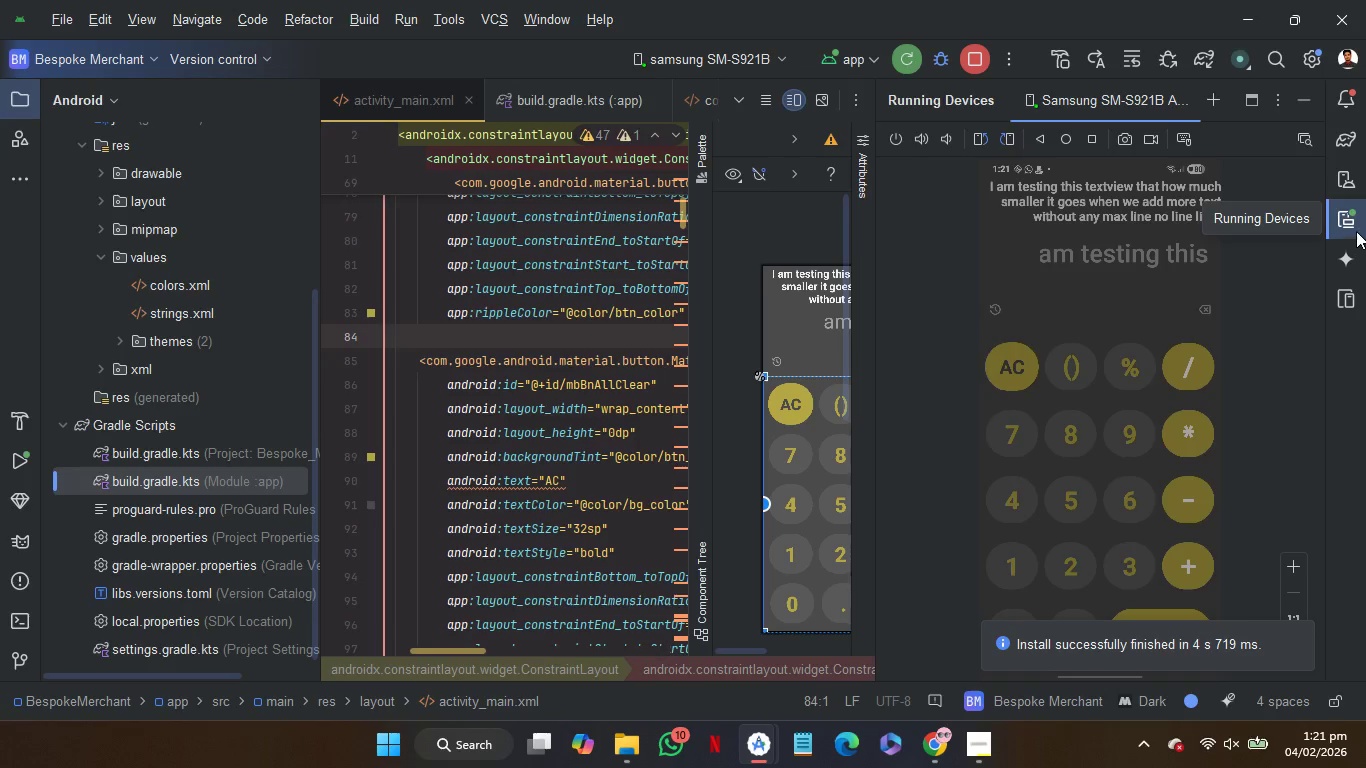 
left_click([1355, 225])
 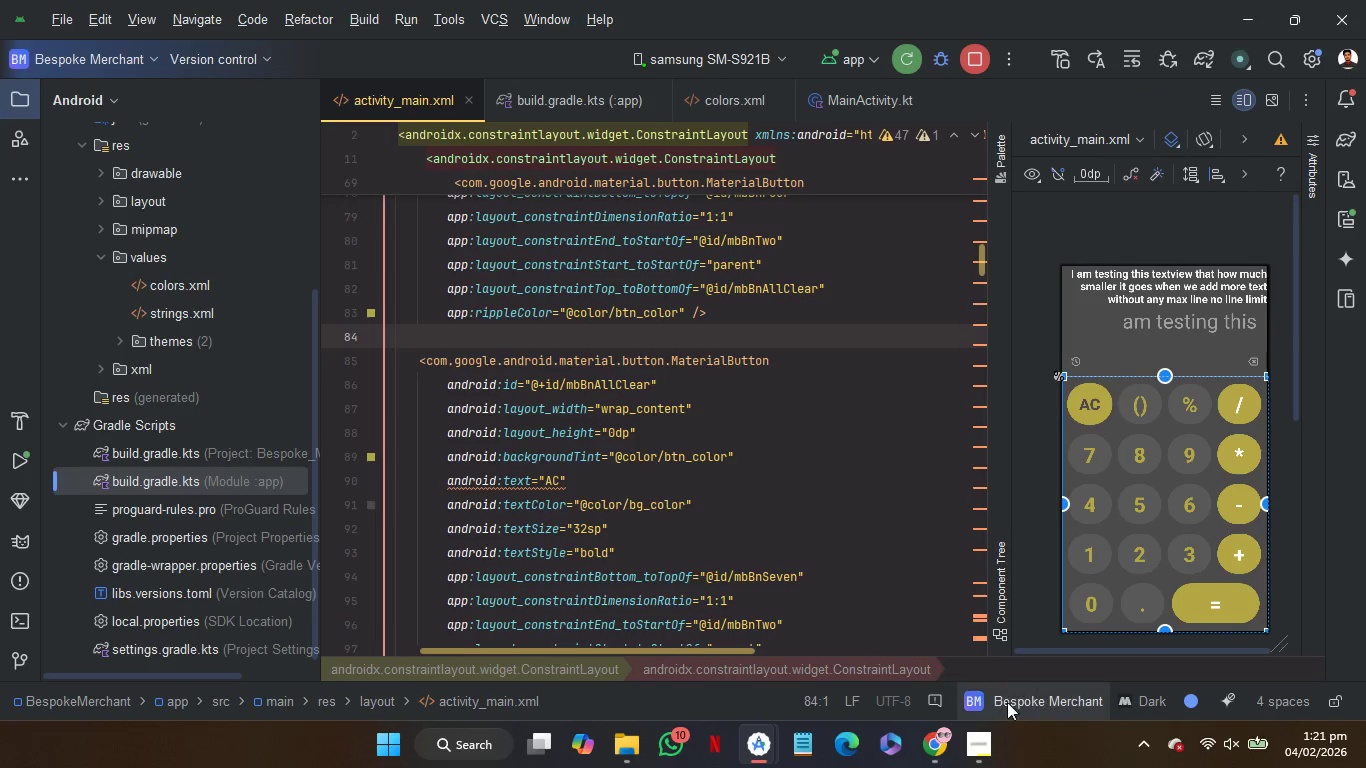 
left_click([967, 740])